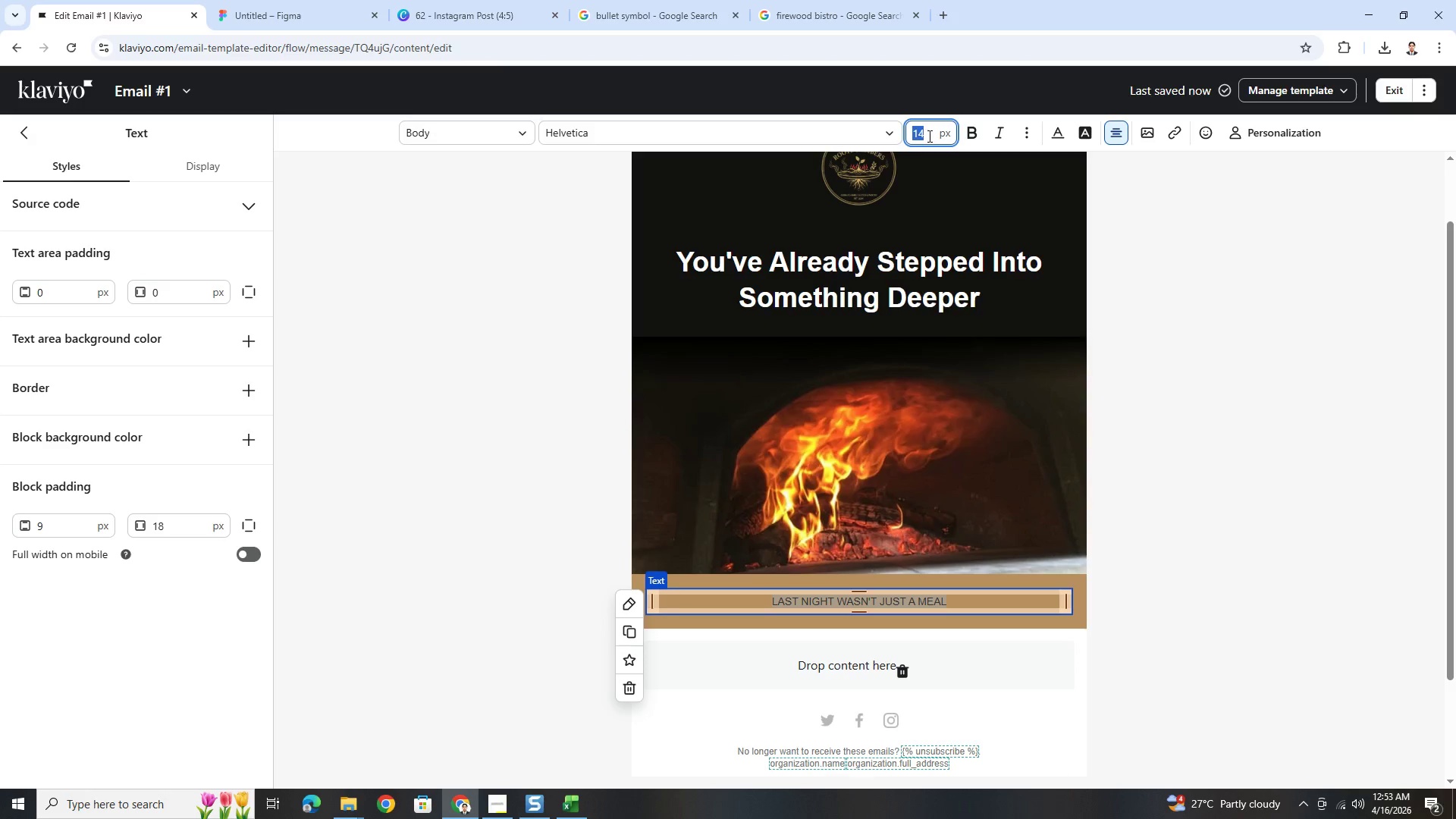 
key(Numpad1)
 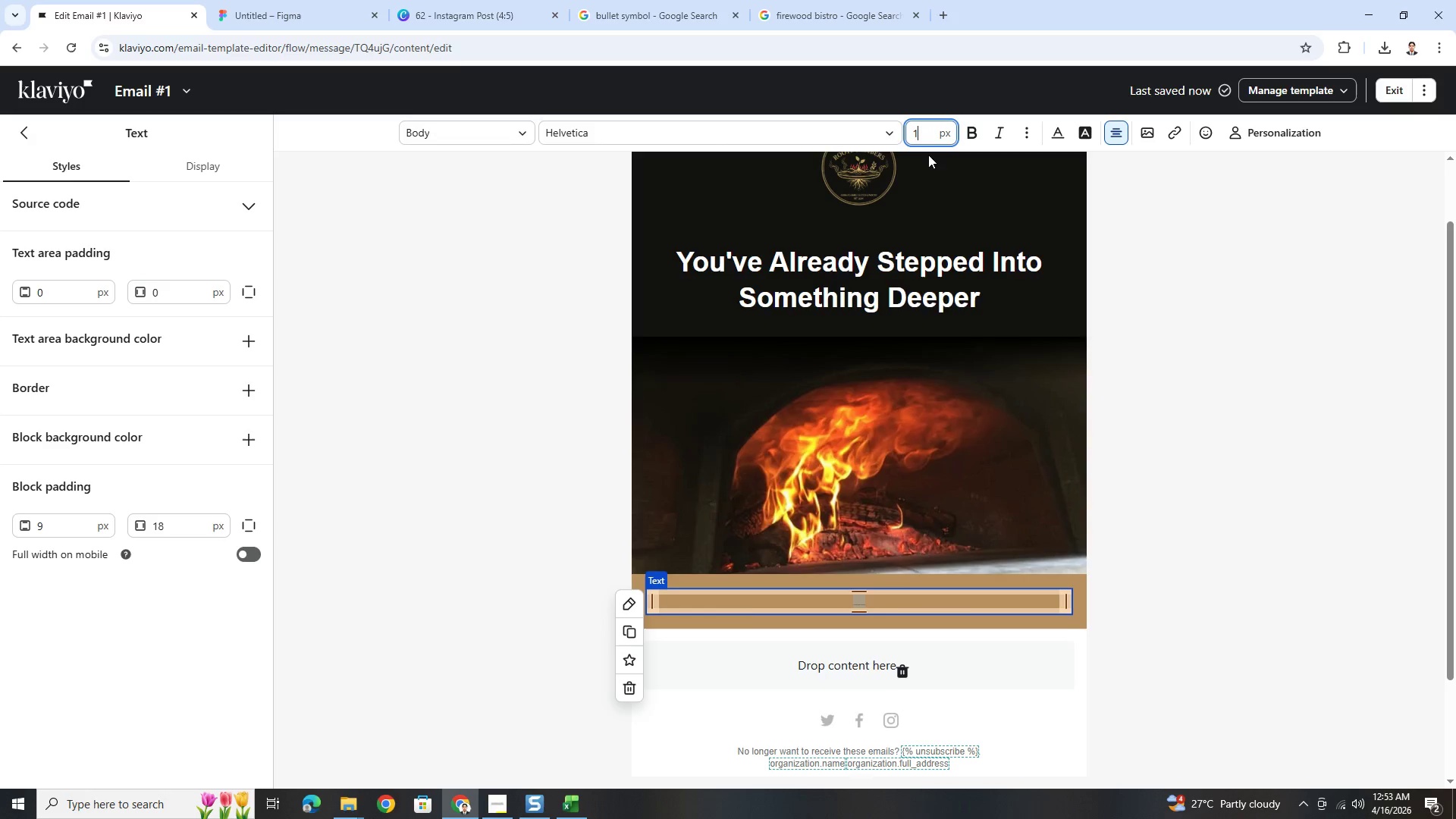 
key(Numpad8)
 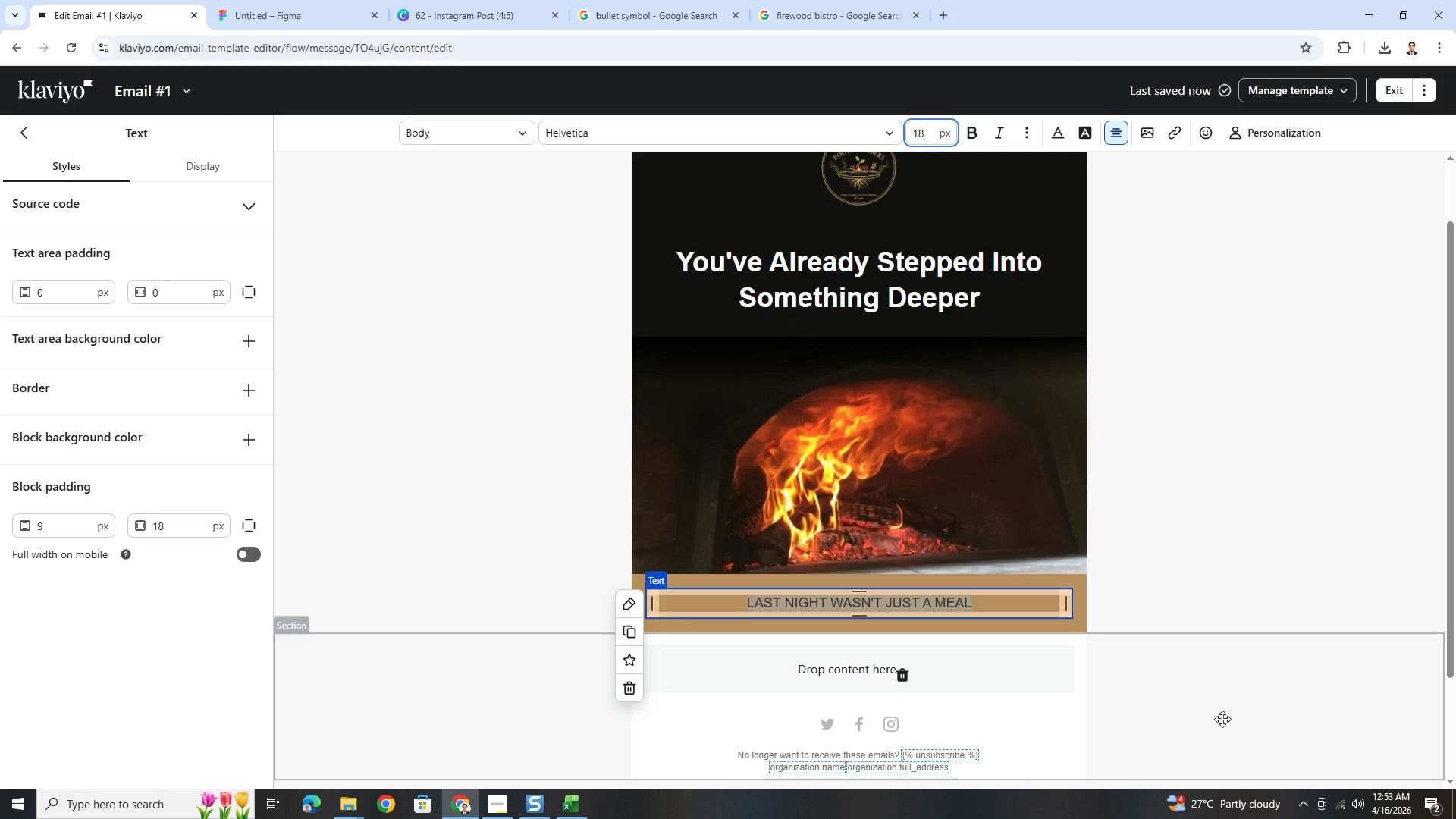 
double_click([1222, 718])
 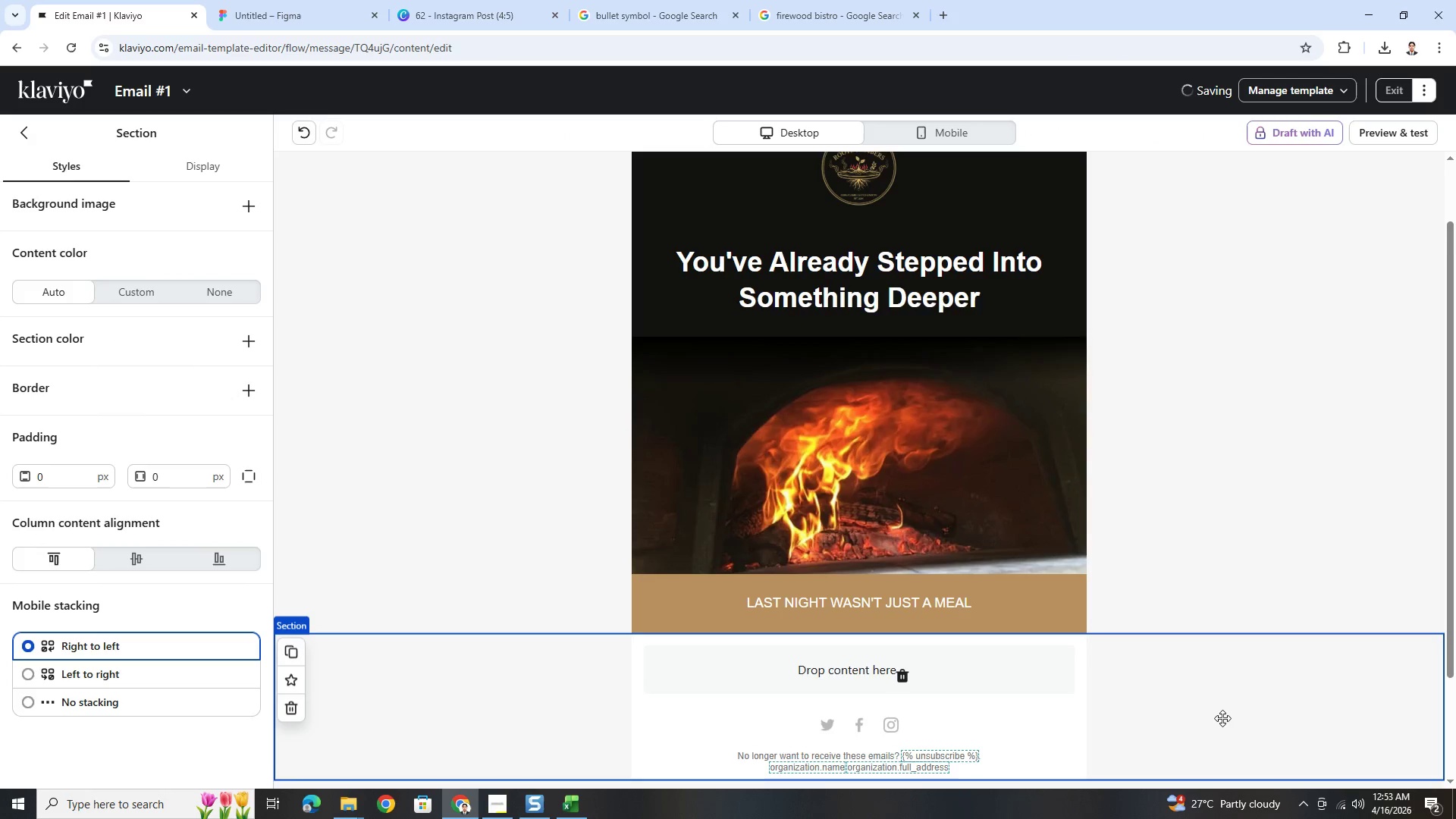 
scroll: coordinate [1222, 718], scroll_direction: down, amount: 1.0
 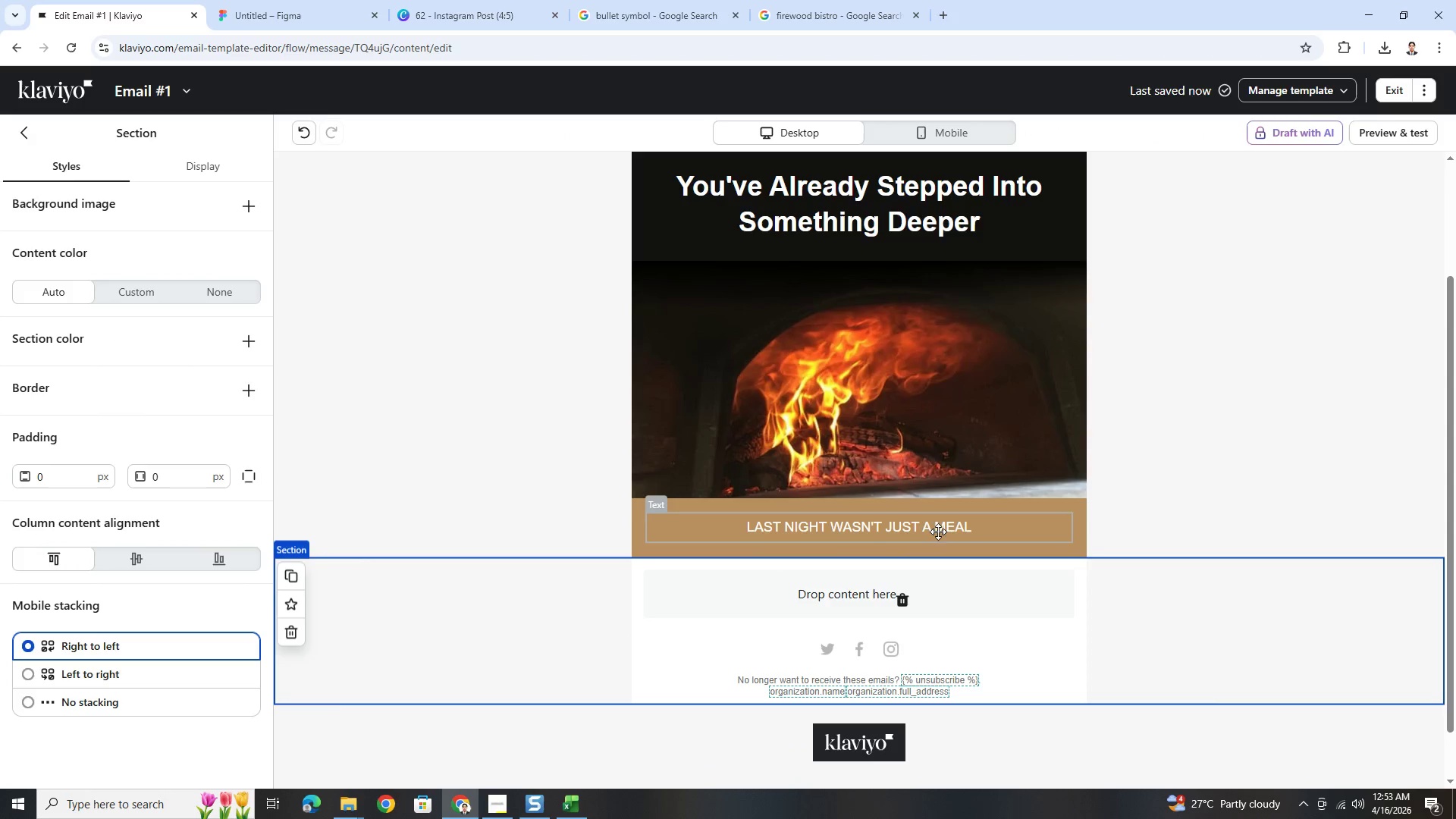 
double_click([937, 529])
 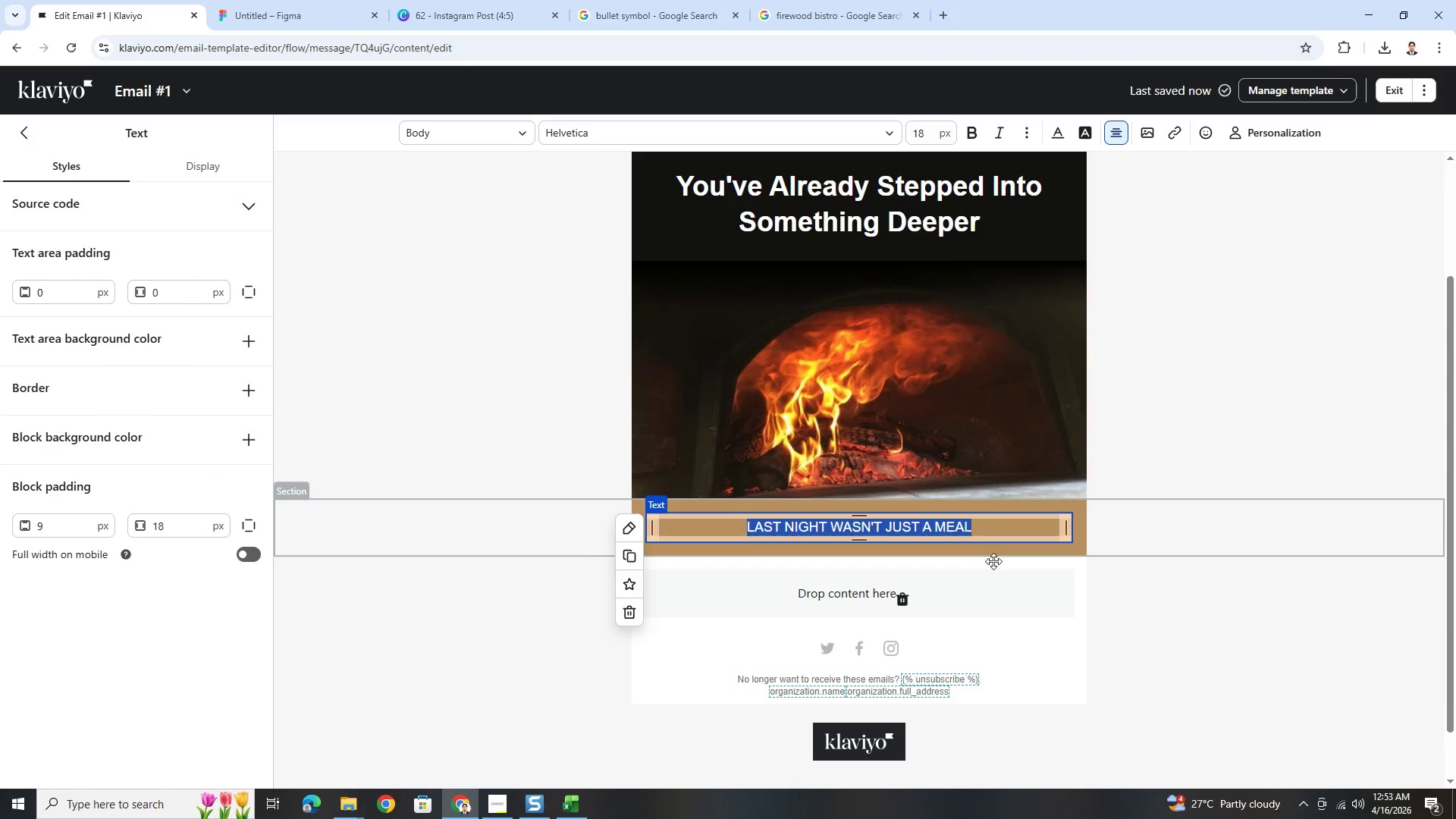 
left_click([1123, 617])
 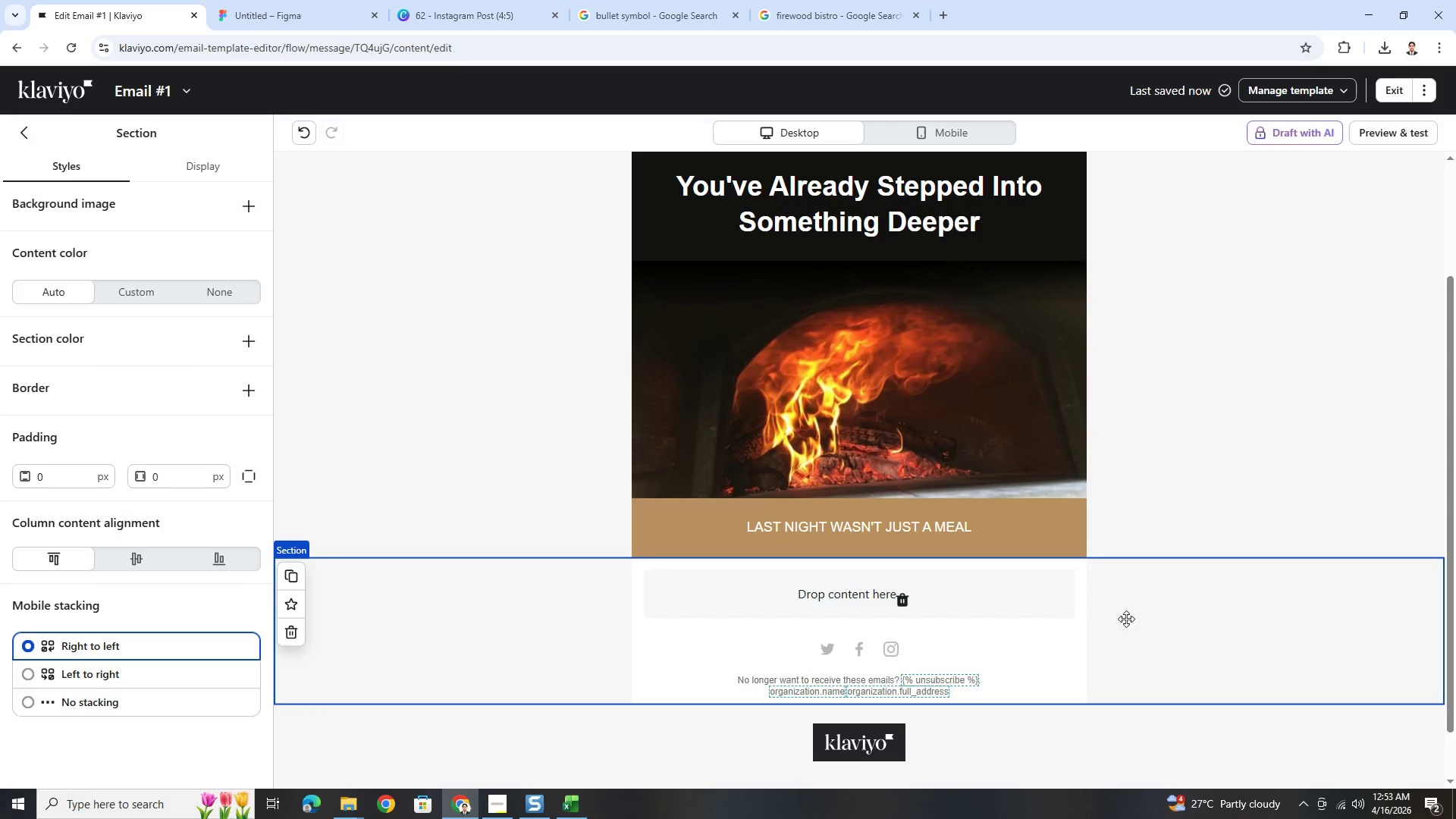 
key(Control+ControlLeft)
 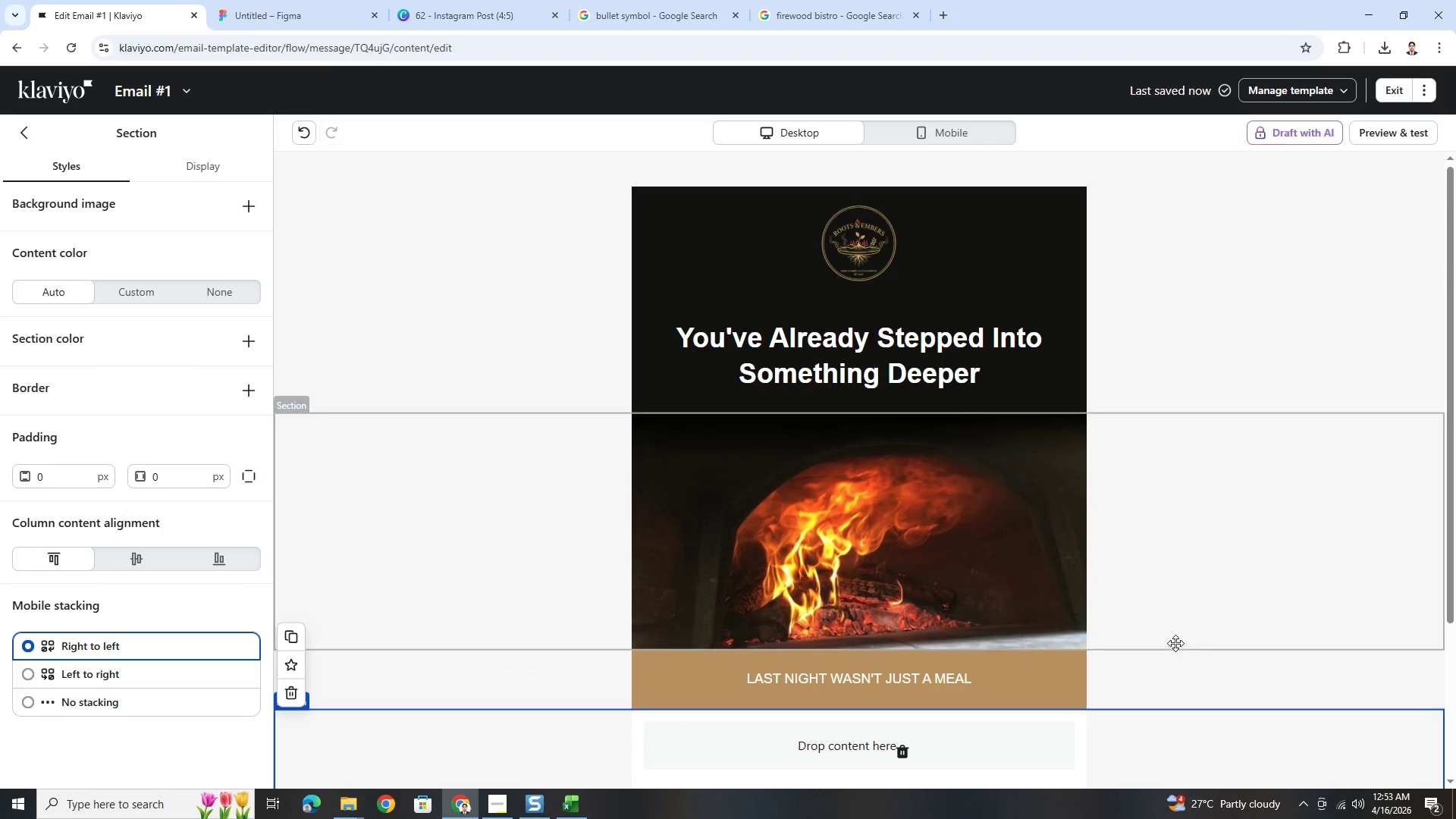 
scroll: coordinate [1181, 651], scroll_direction: up, amount: 2.0
 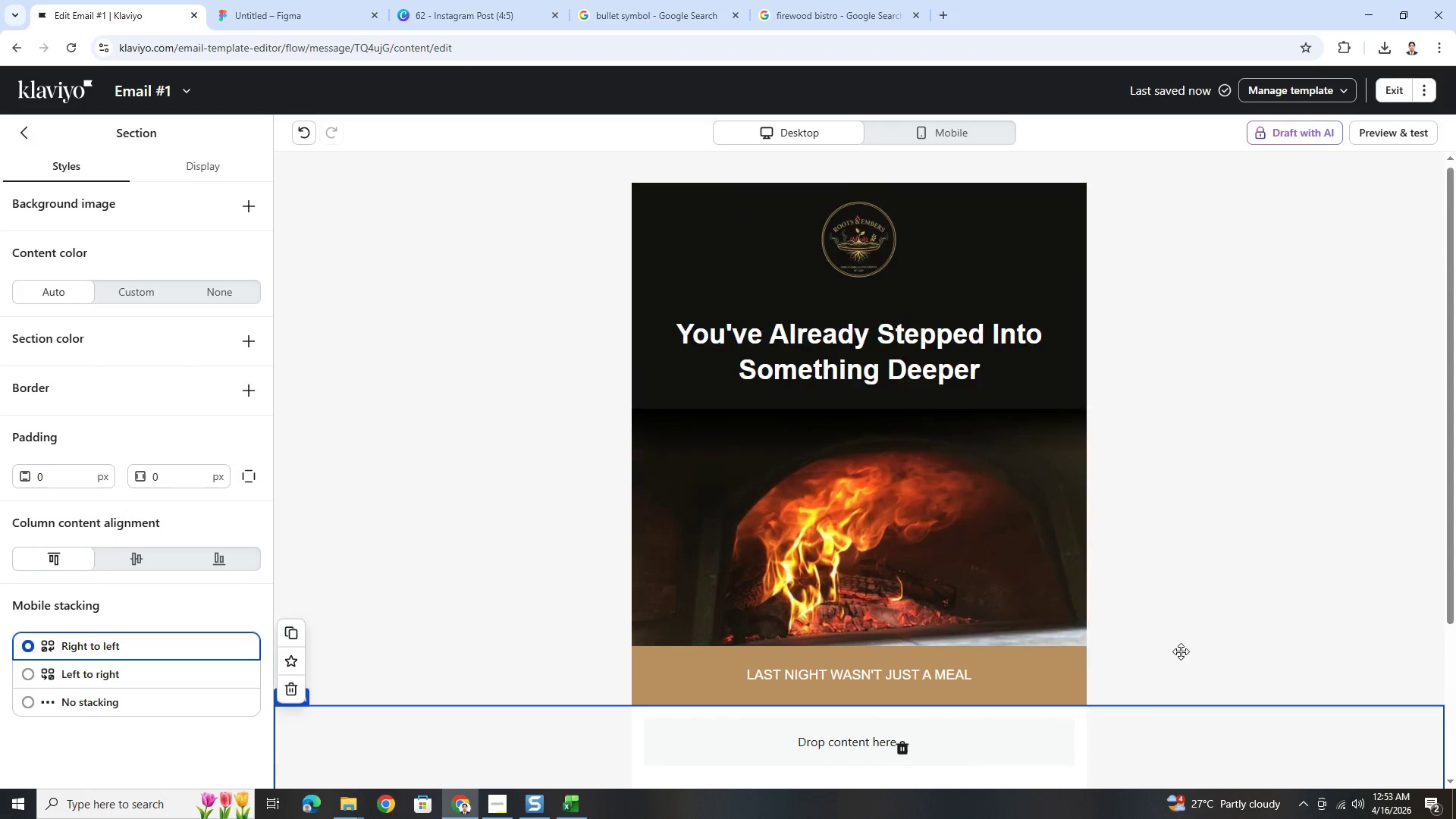 
hold_key(key=ControlLeft, duration=0.48)
scroll: coordinate [1175, 643], scroll_direction: down, amount: 4.0
 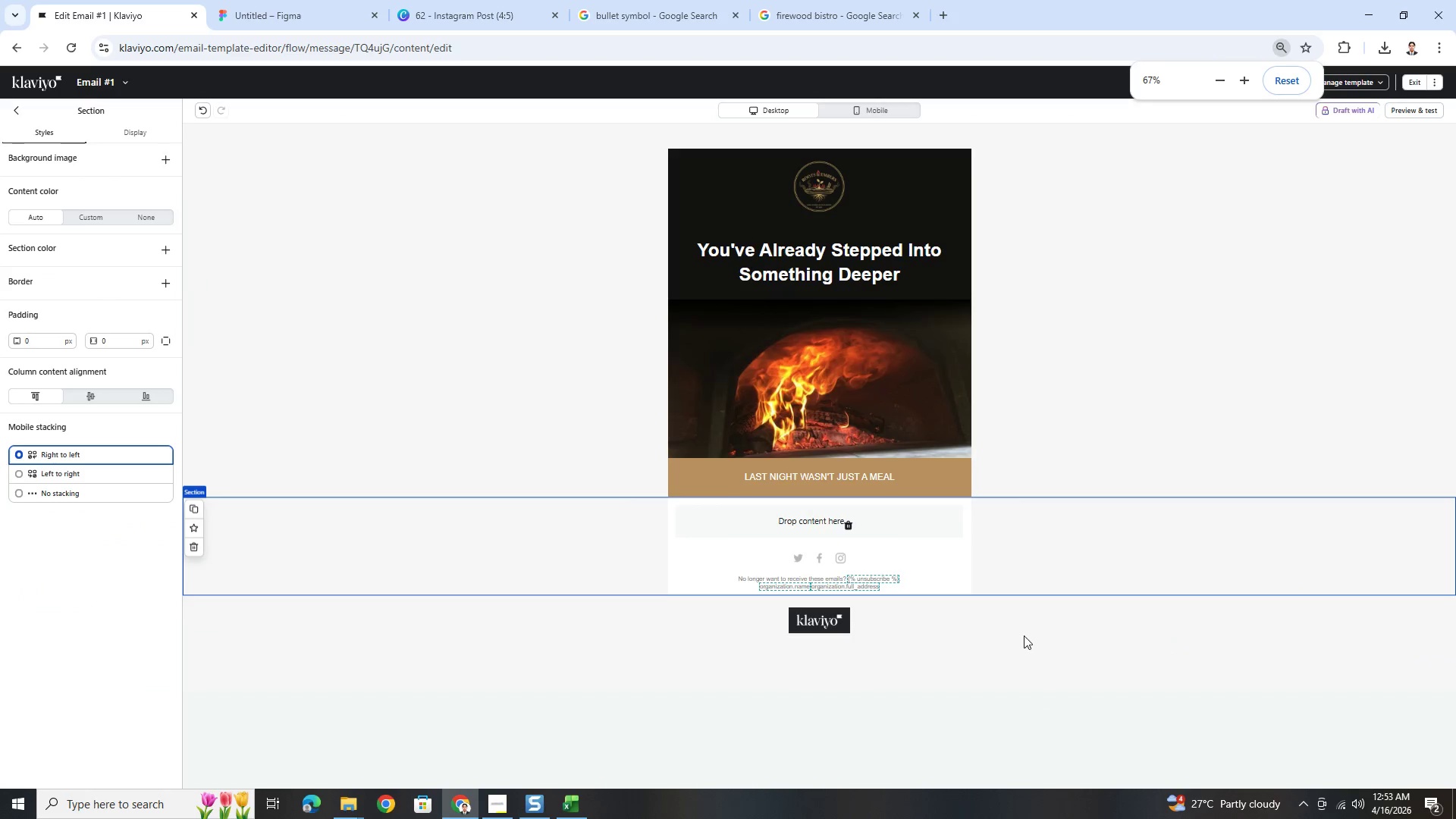 
hold_key(key=ControlLeft, duration=0.98)
scroll: coordinate [1022, 639], scroll_direction: up, amount: 2.0
 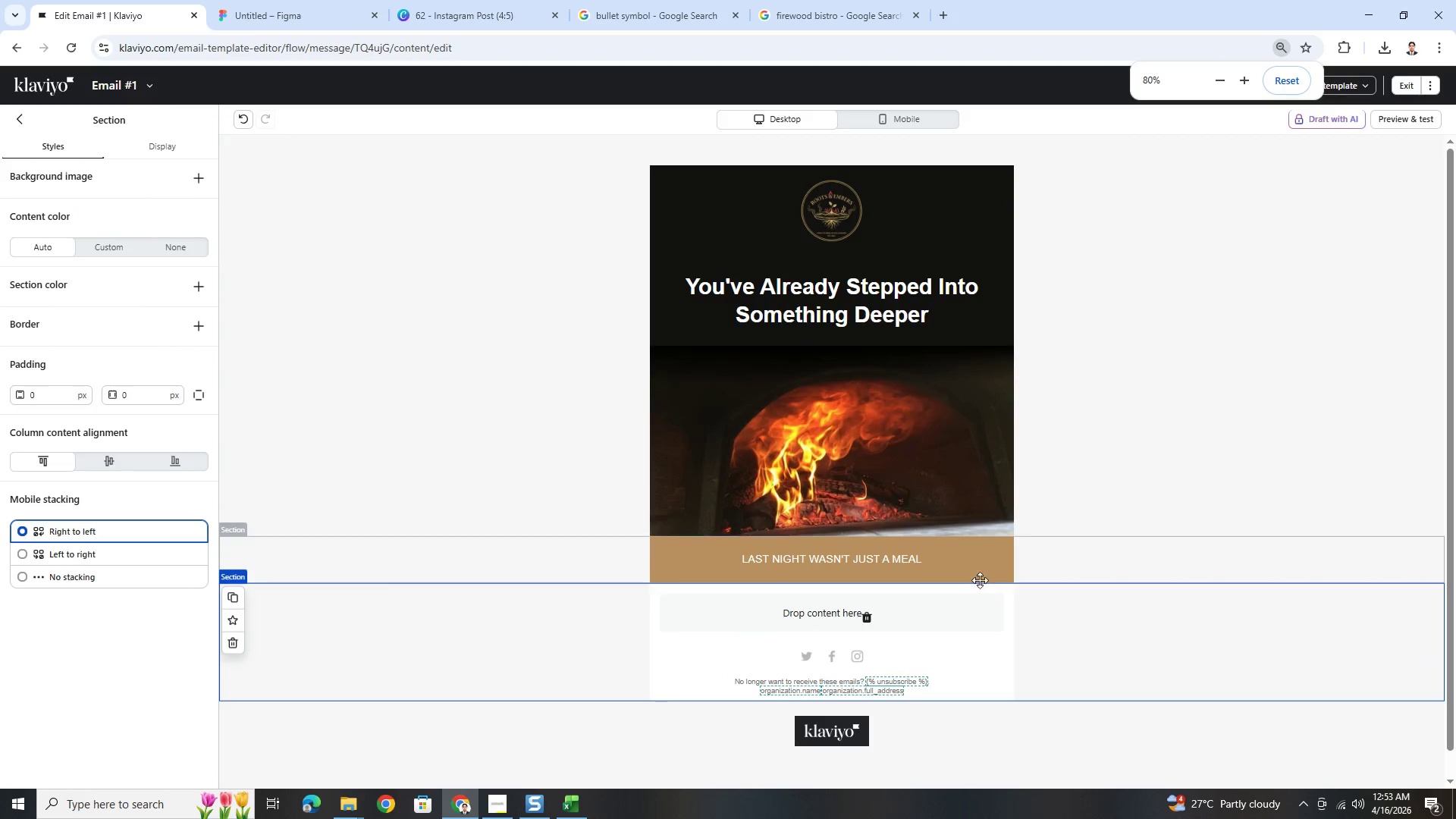 
left_click([980, 570])
 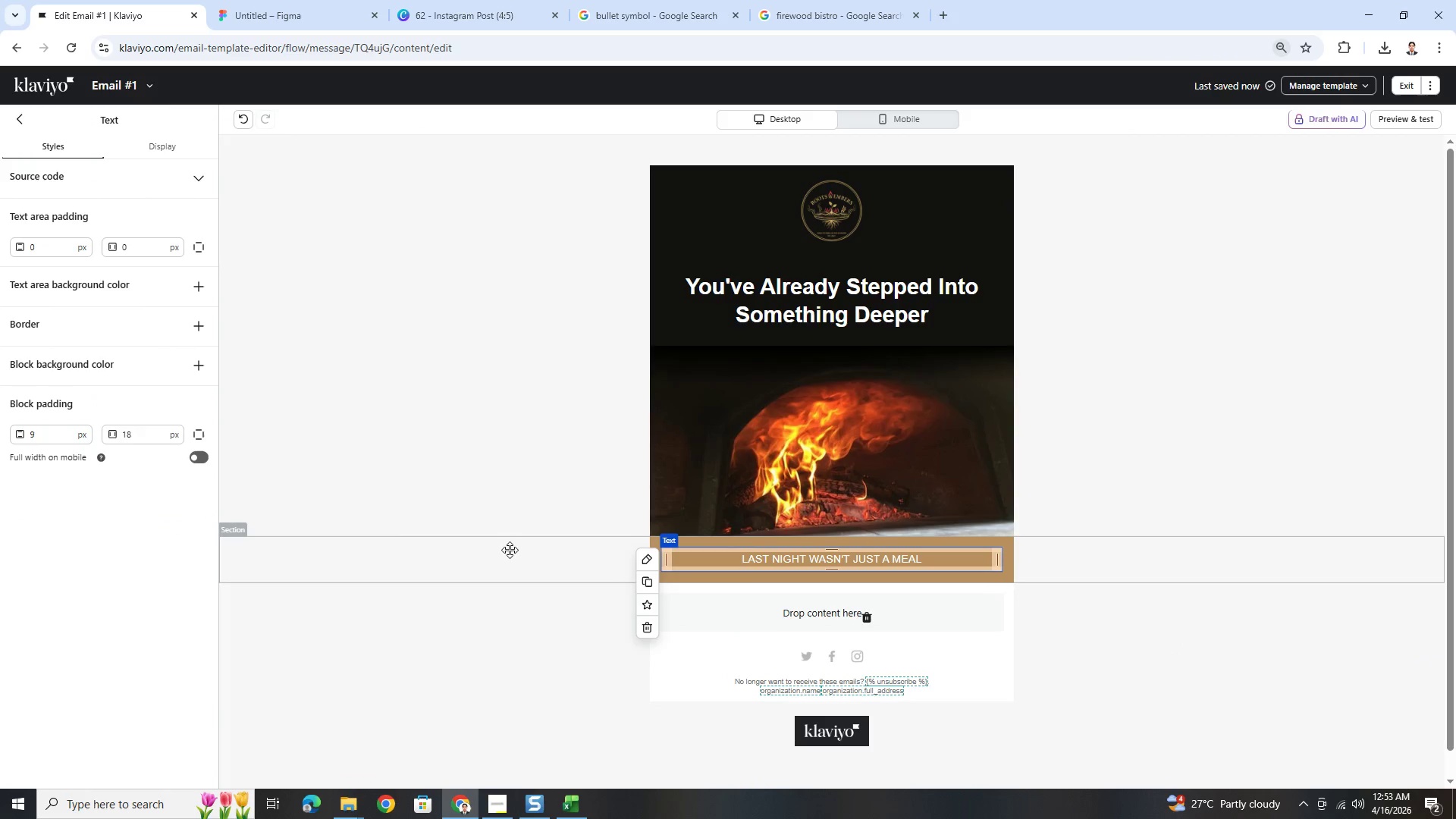 
left_click([520, 560])
 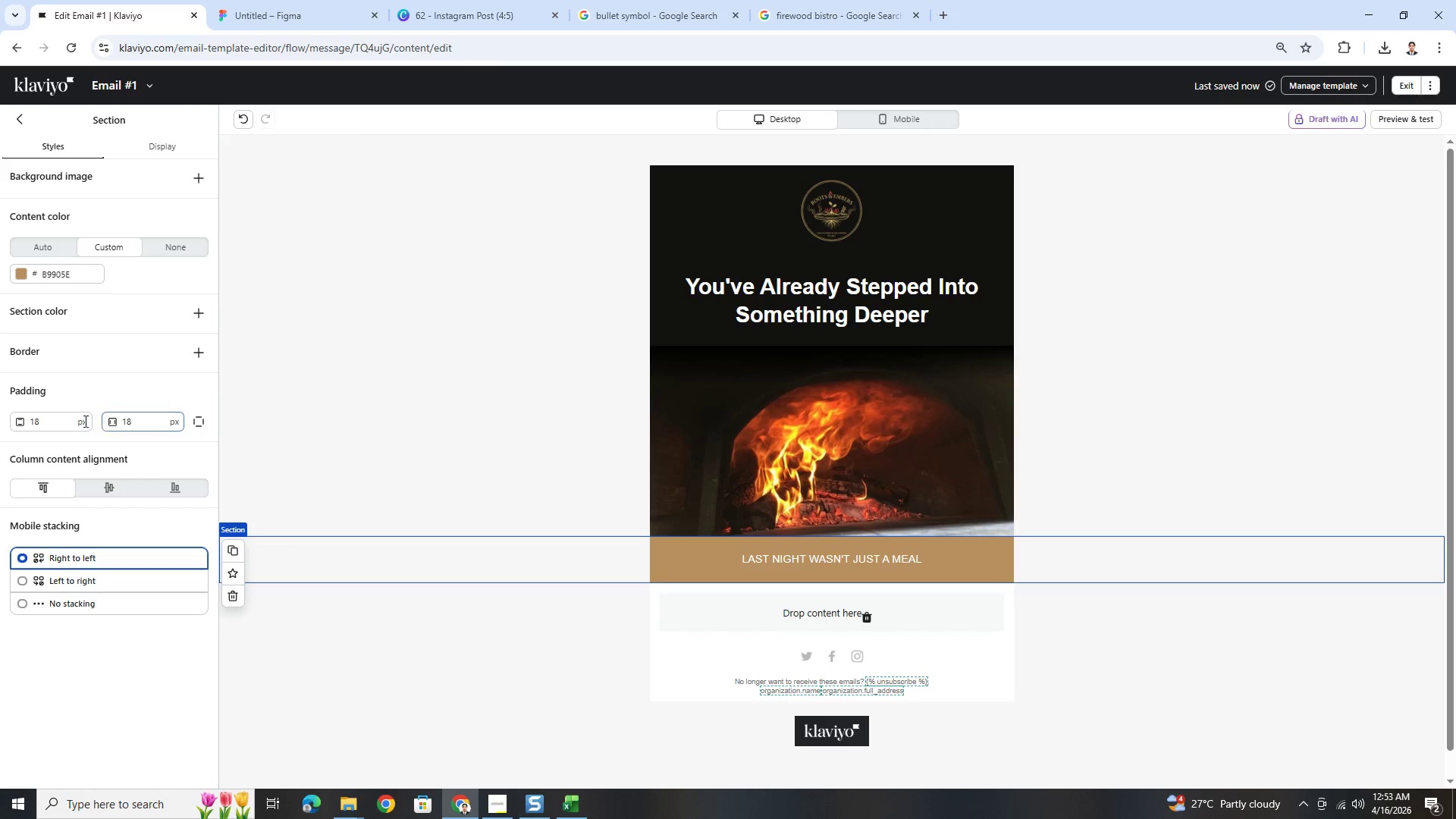 
double_click([62, 419])
 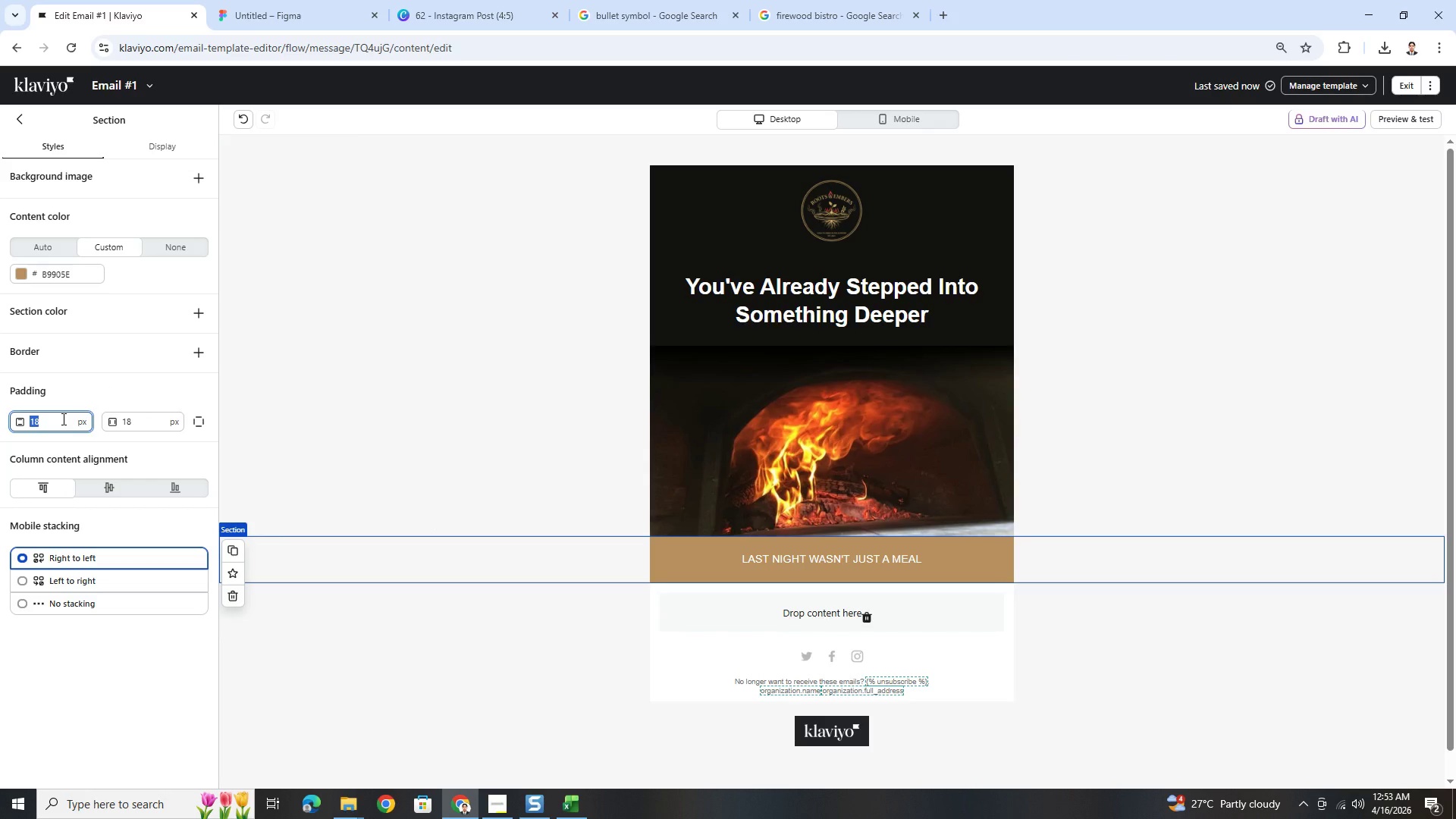 
key(Numpad1)
 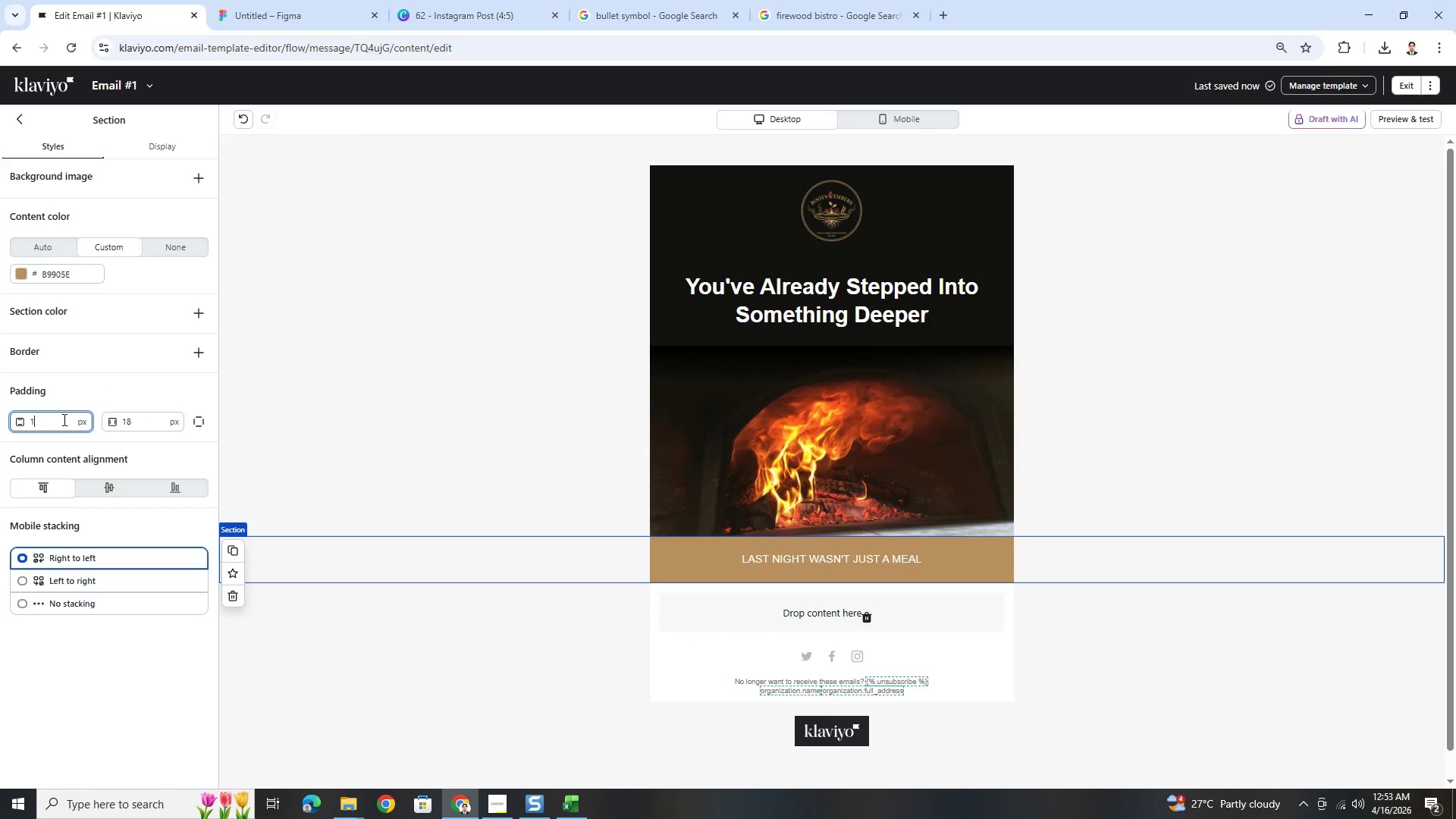 
key(Numpad2)
 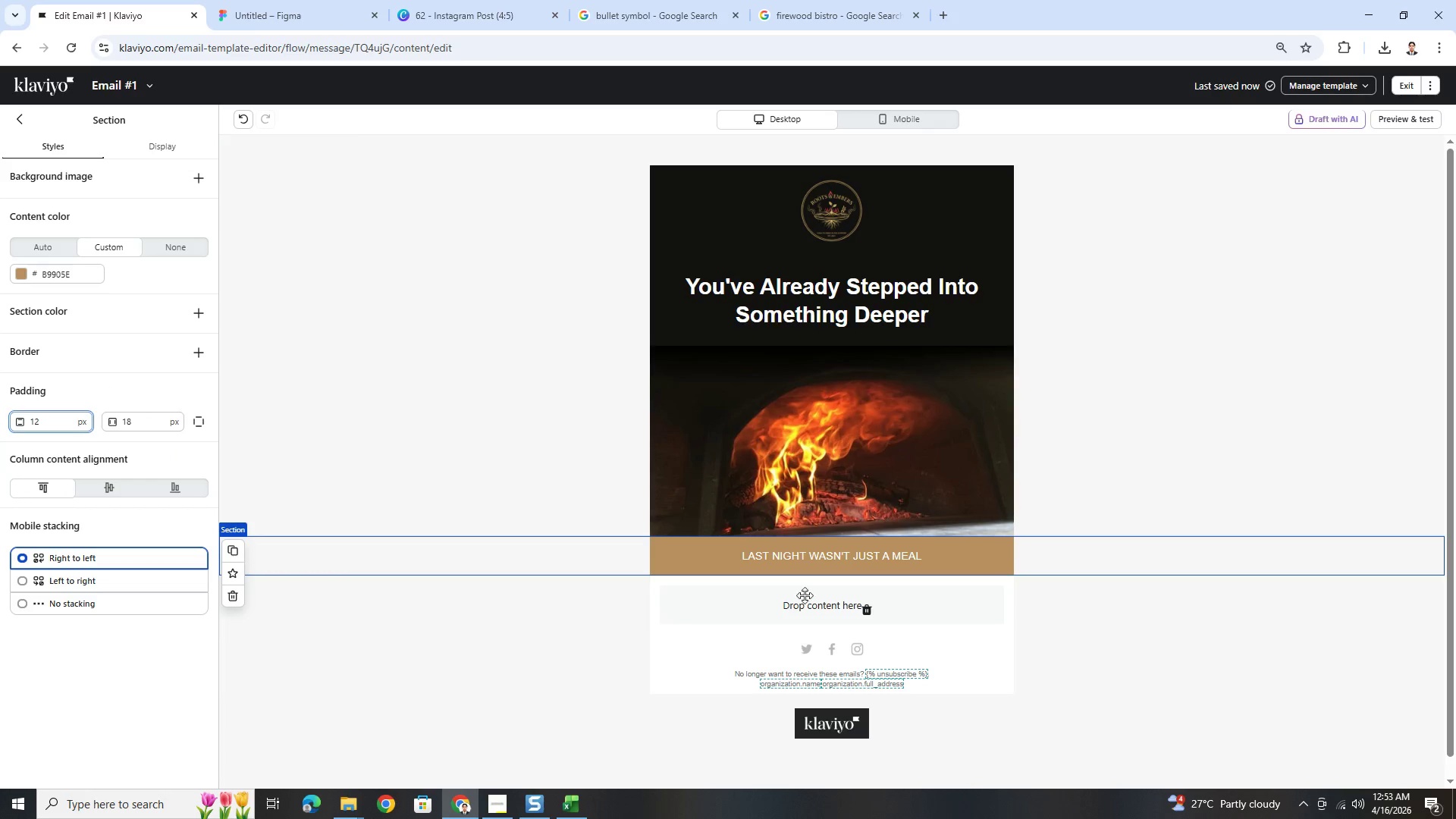 
left_click([1070, 657])
 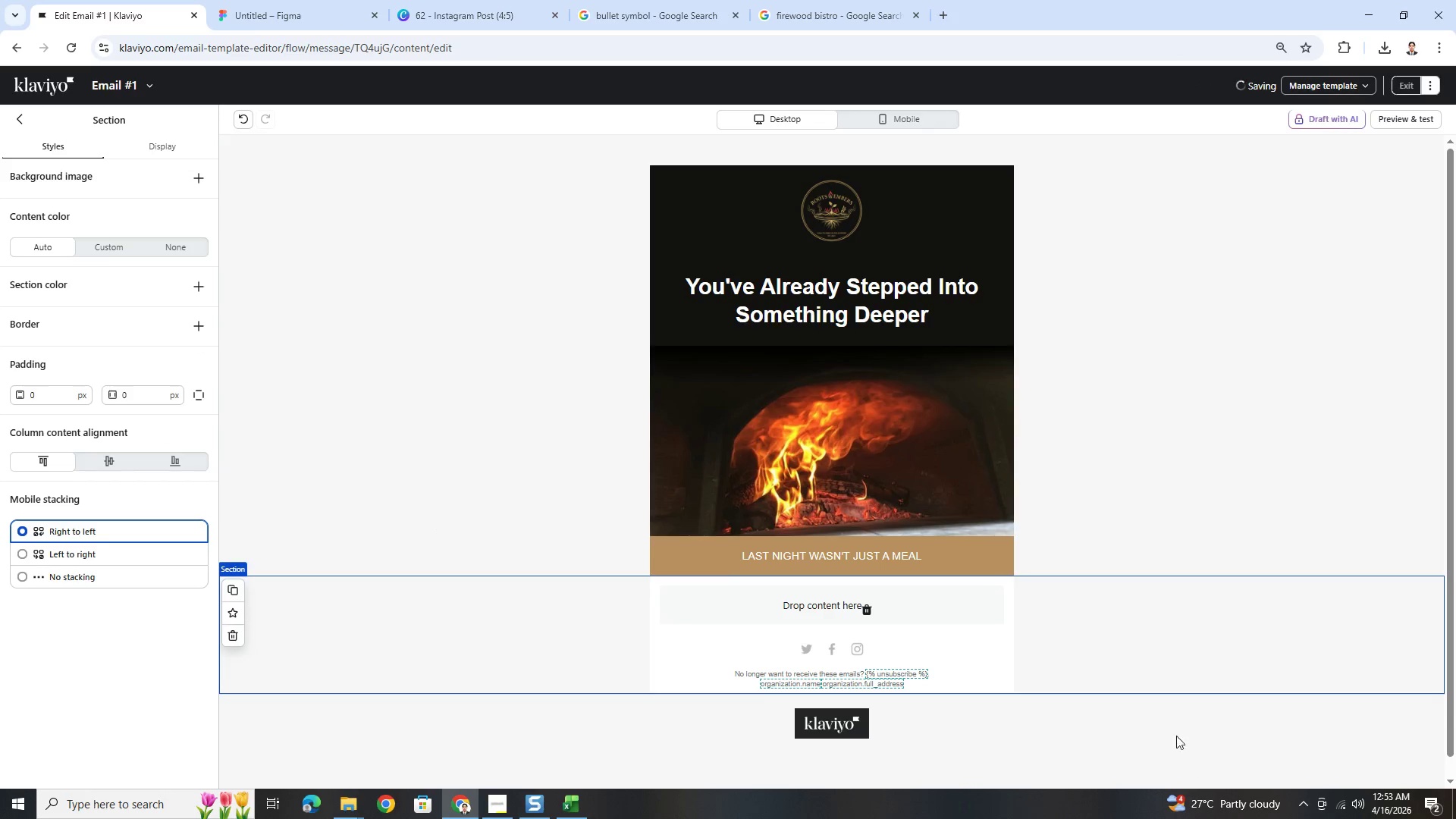 
scroll: coordinate [891, 577], scroll_direction: down, amount: 5.0
 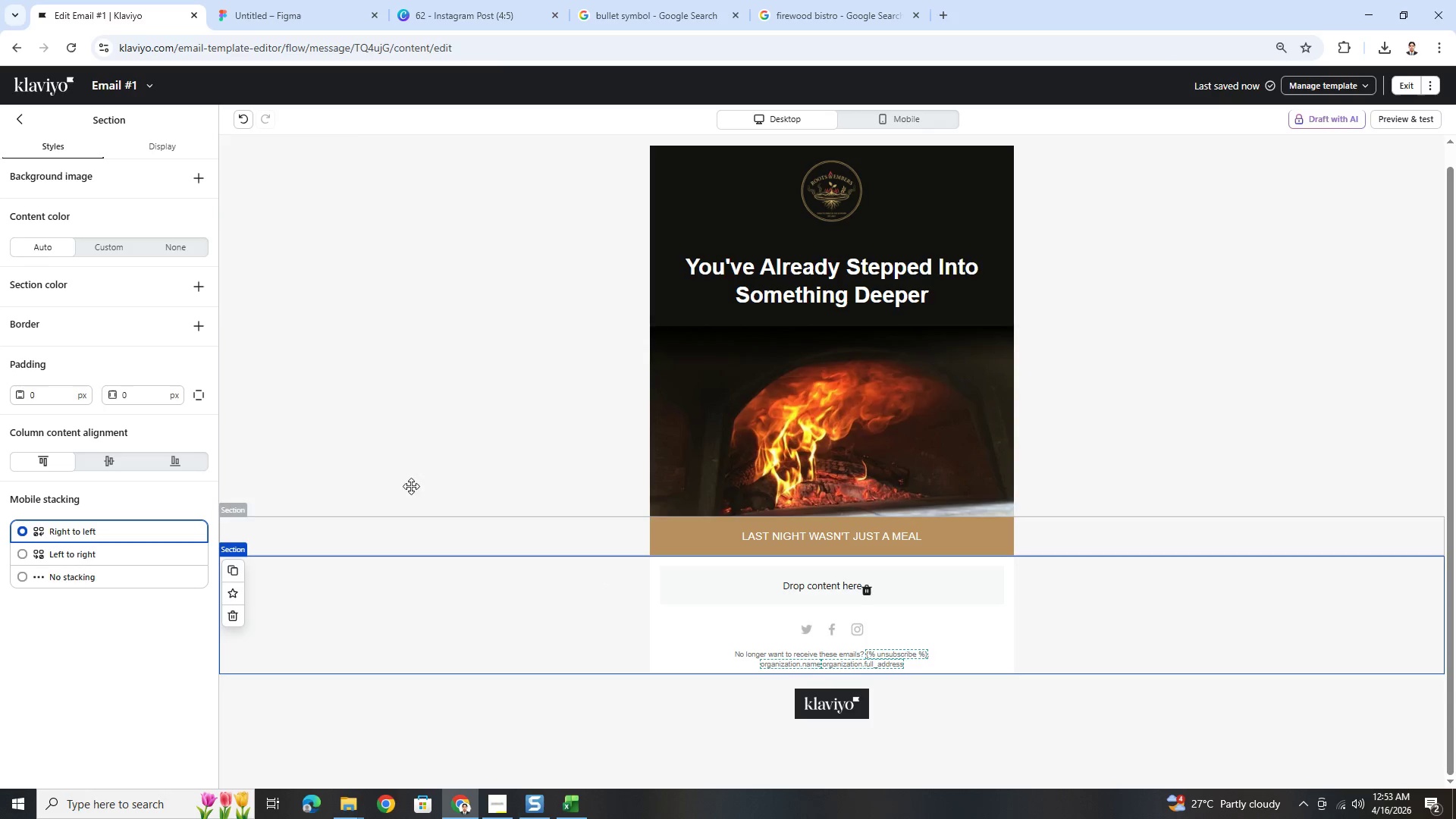 
left_click([17, 125])
 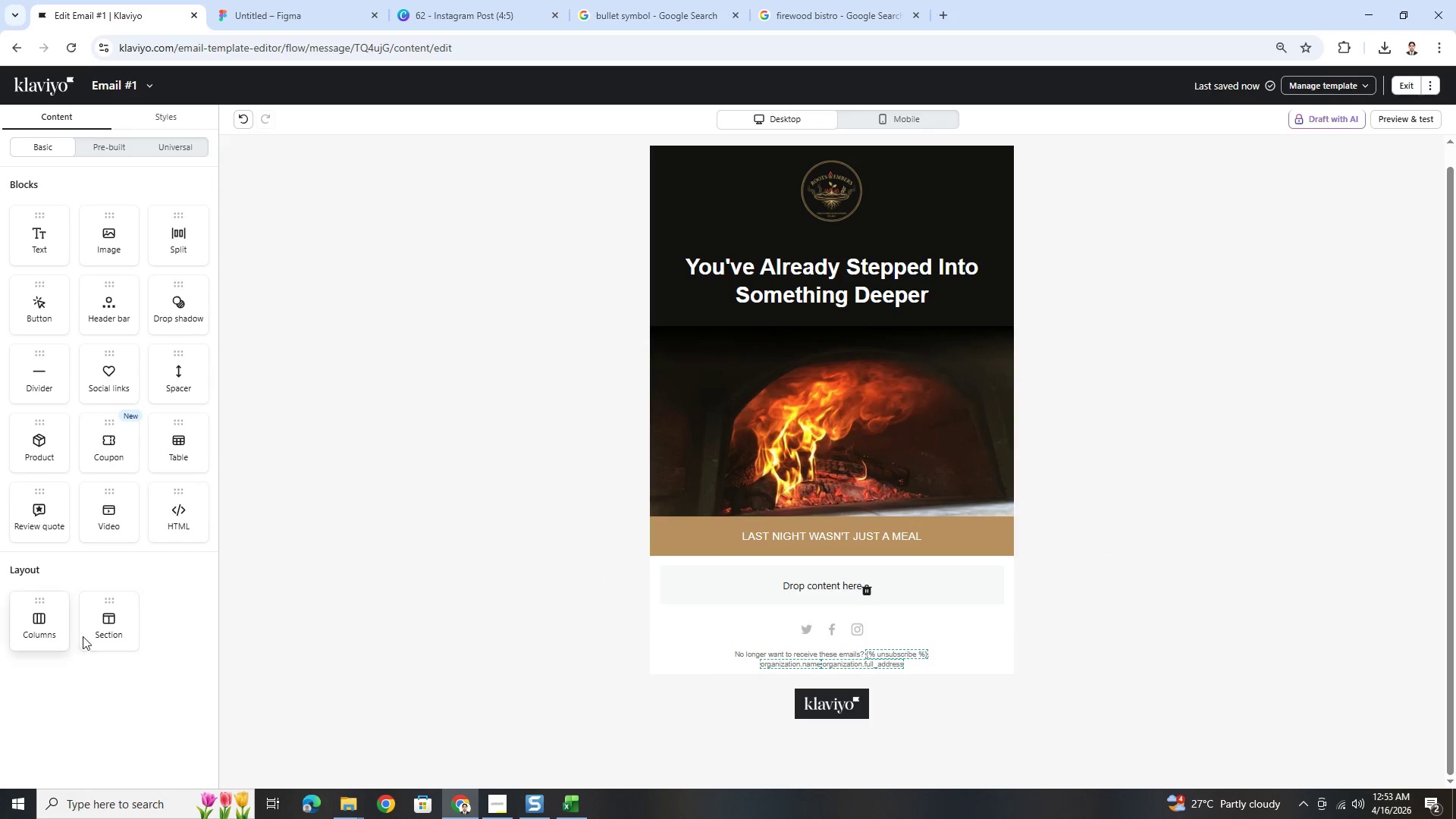 
left_click_drag(start_coordinate=[111, 634], to_coordinate=[430, 547])
 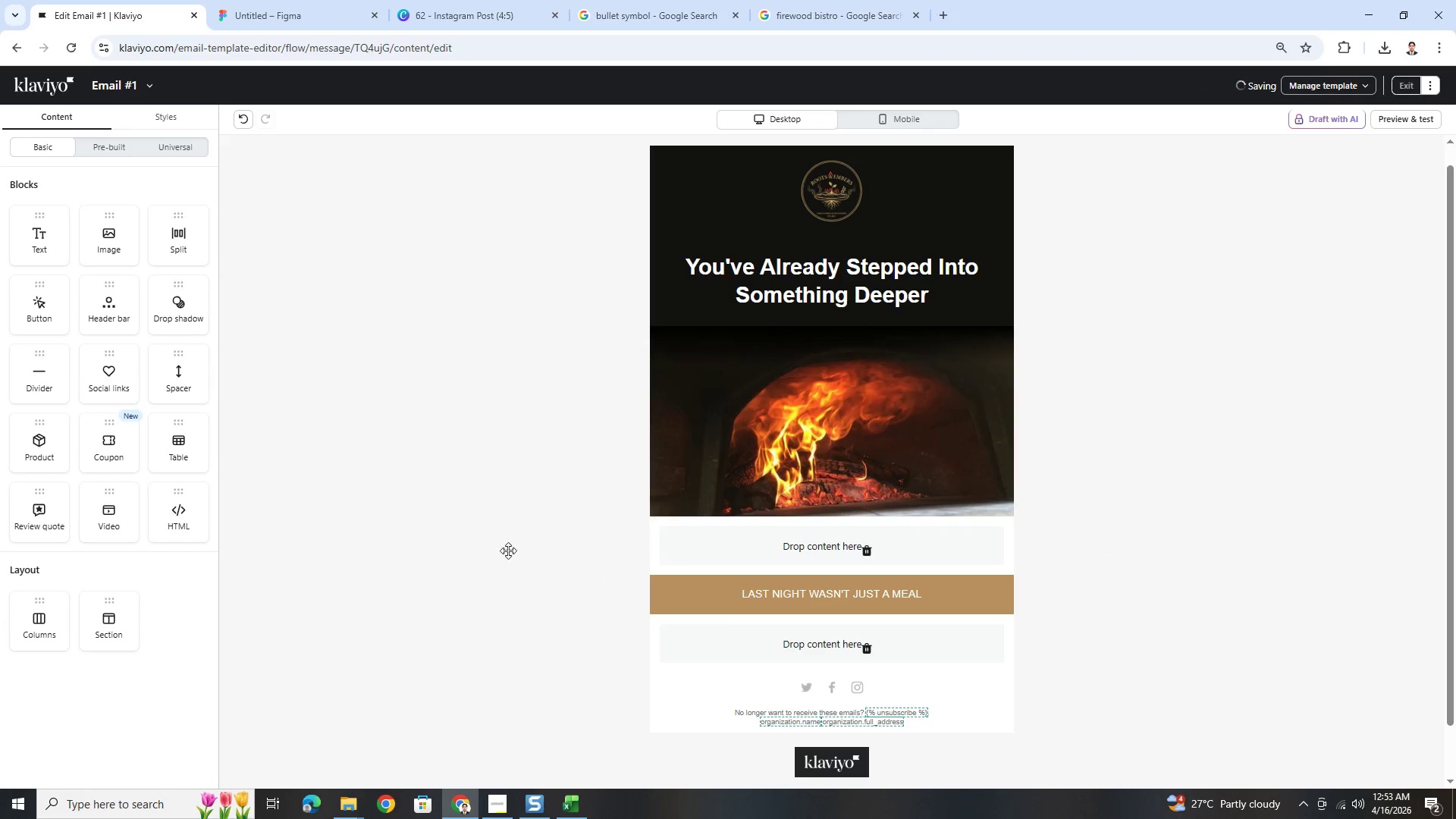 
left_click_drag(start_coordinate=[506, 541], to_coordinate=[500, 620])
 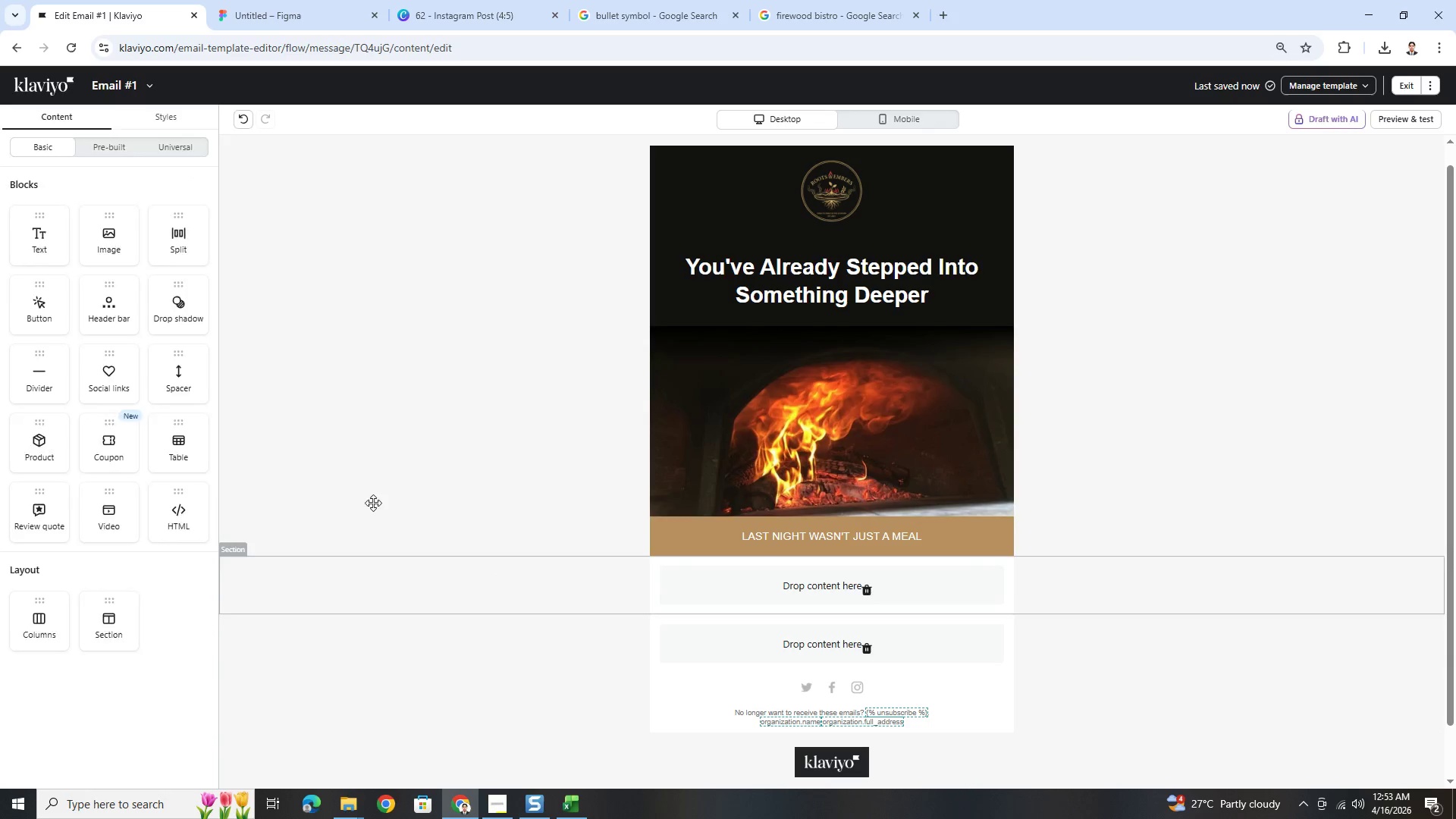 
double_click([61, 393])
 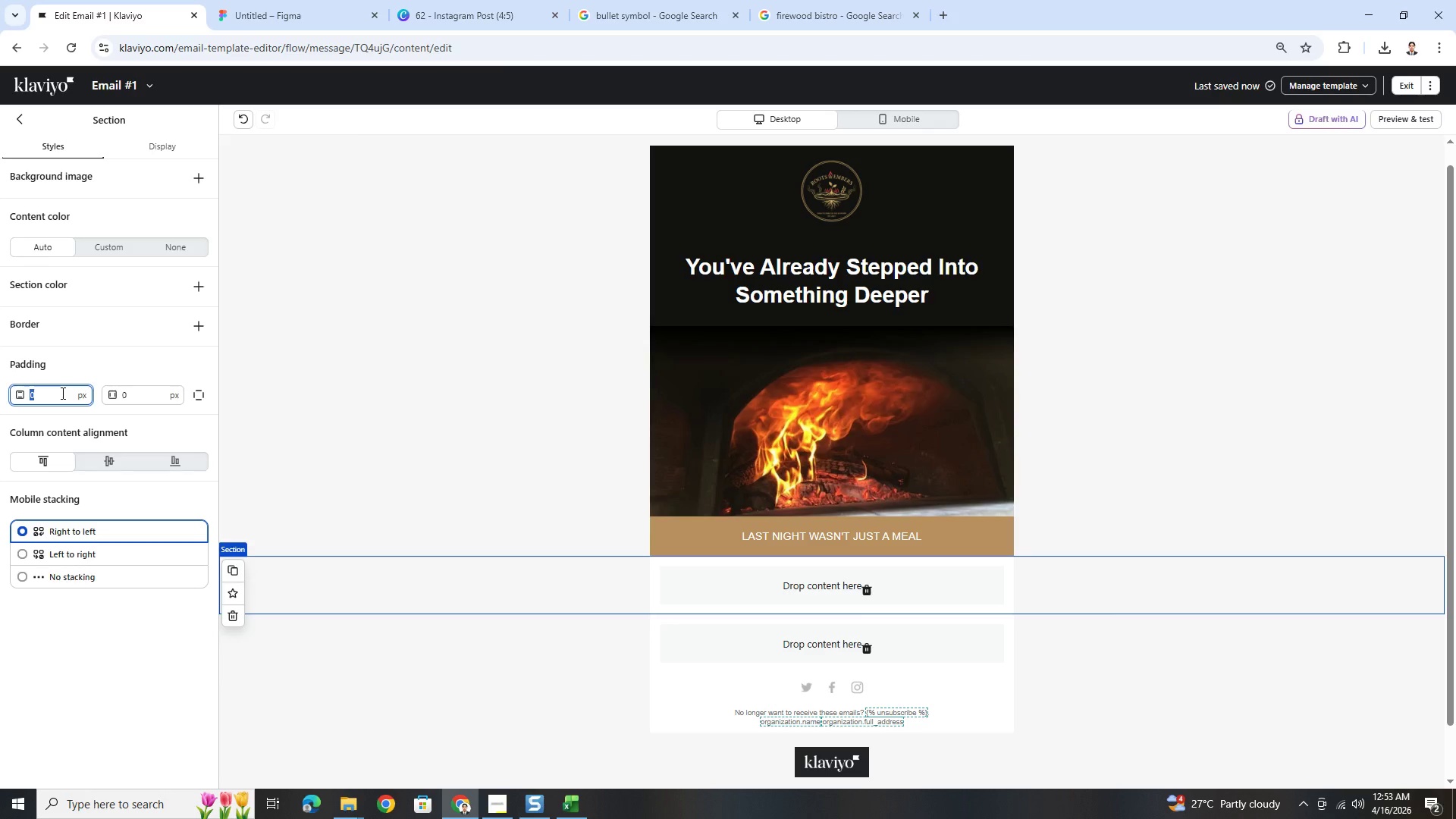 
key(Numpad1)
 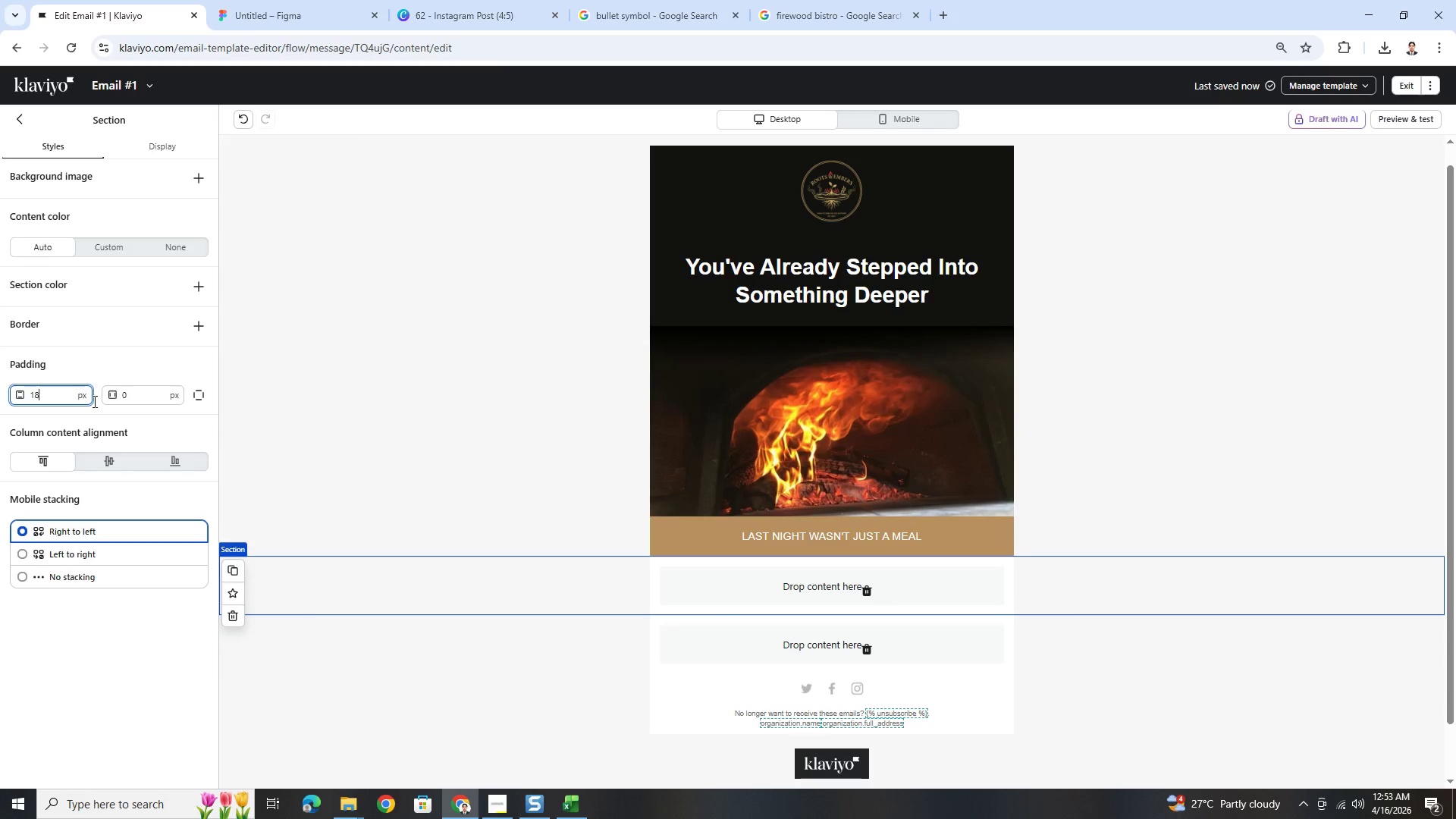 
key(Numpad8)
 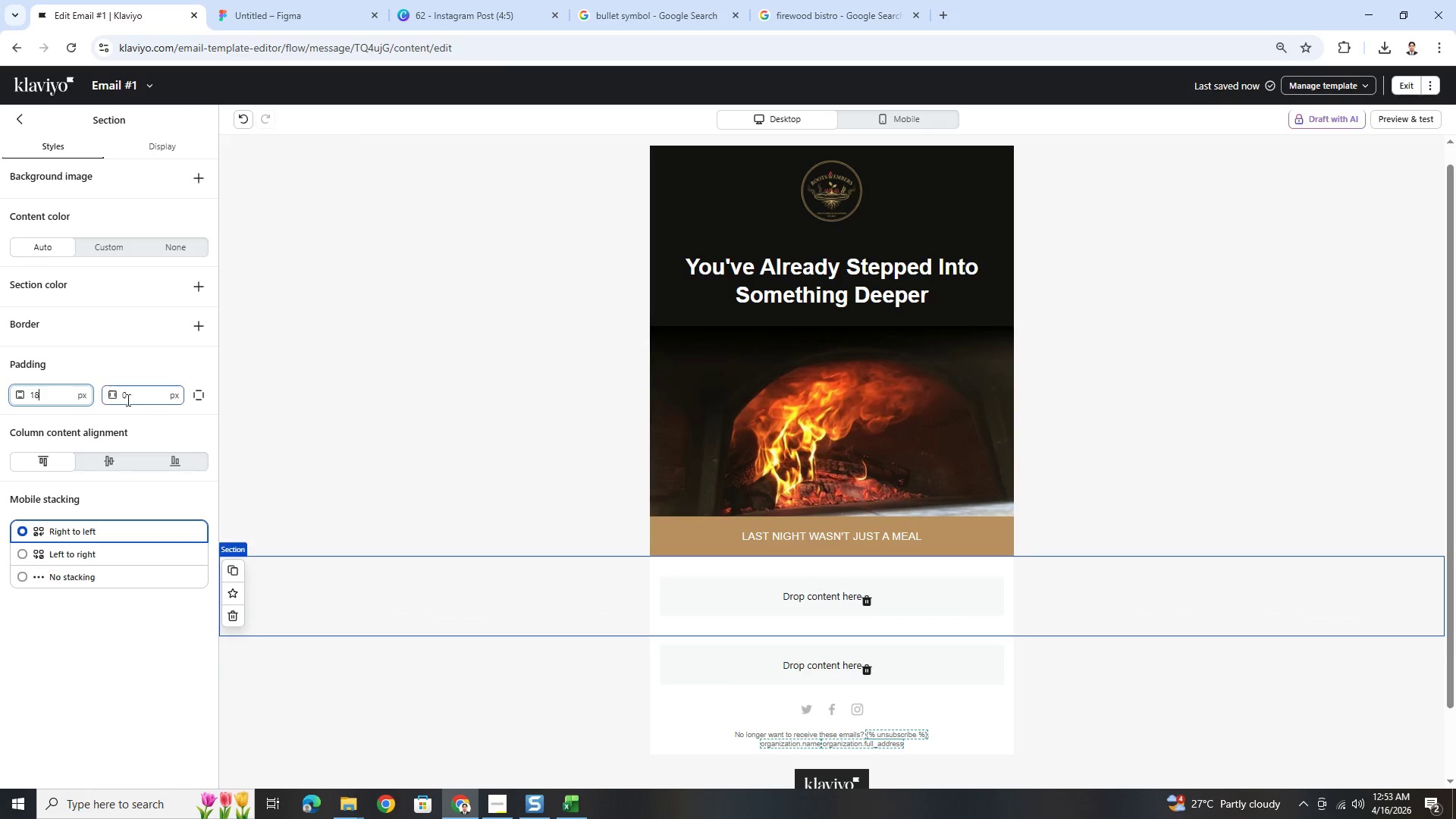 
left_click([131, 398])
 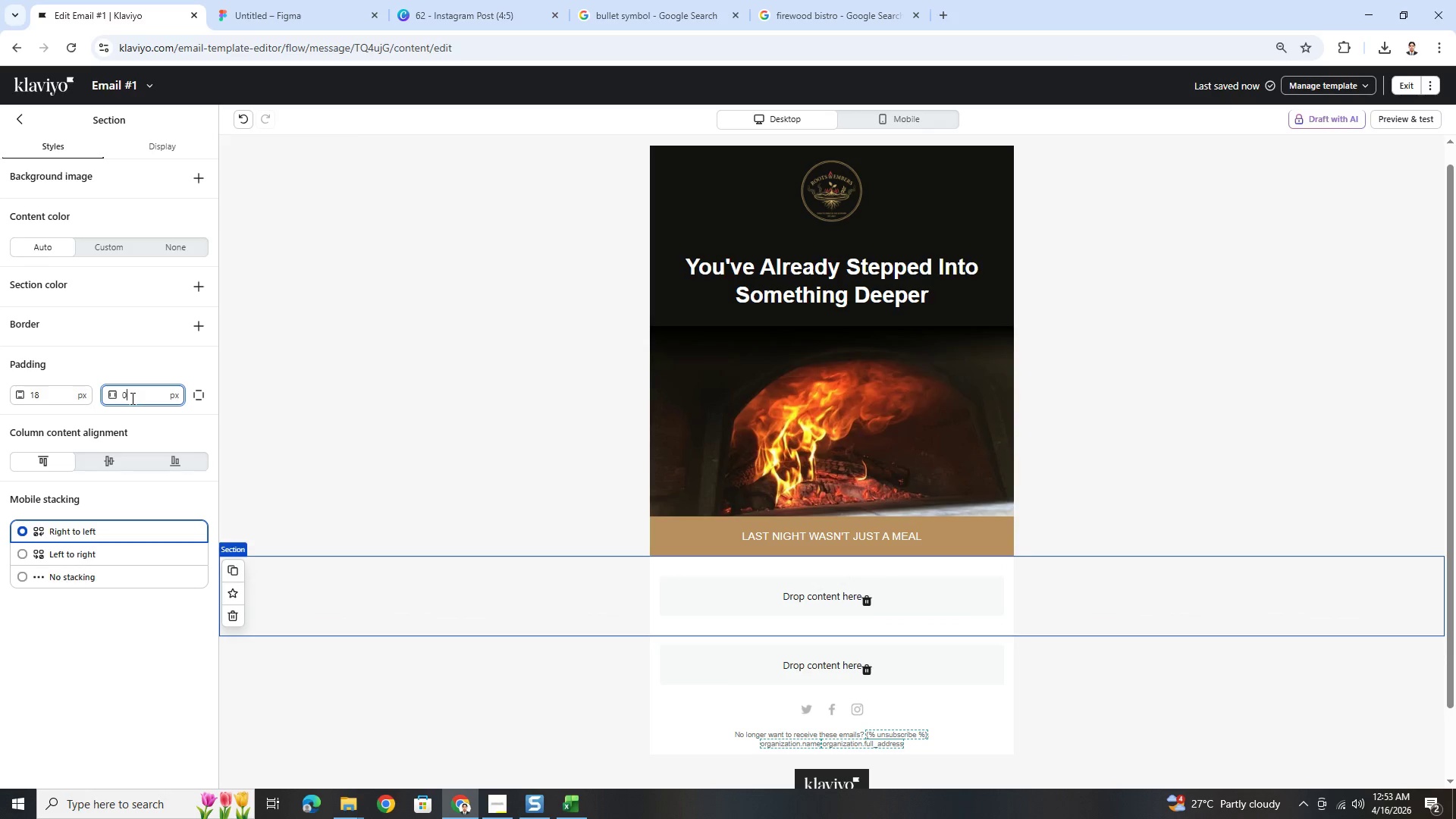 
key(Numpad1)
 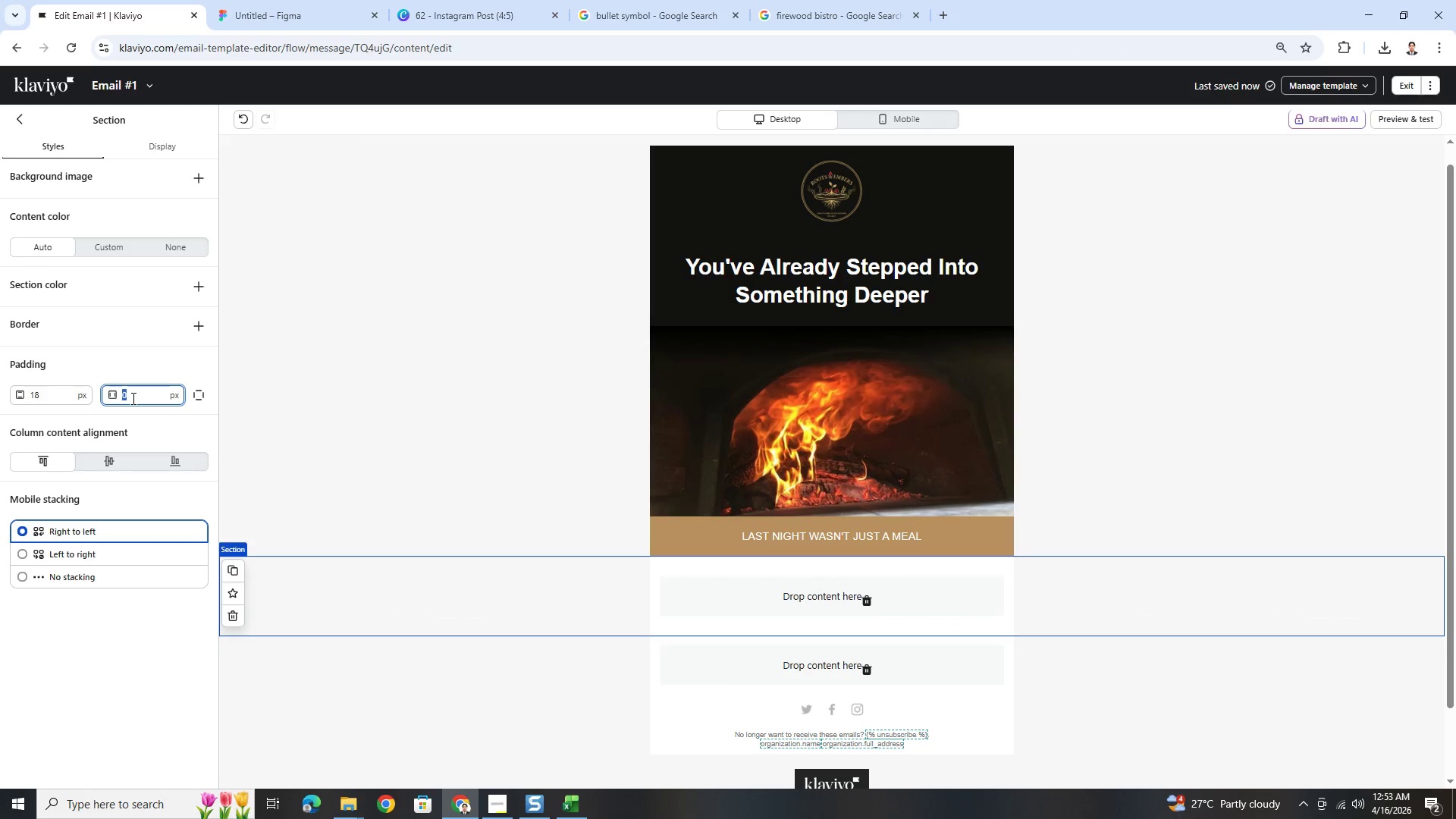 
key(Numpad8)
 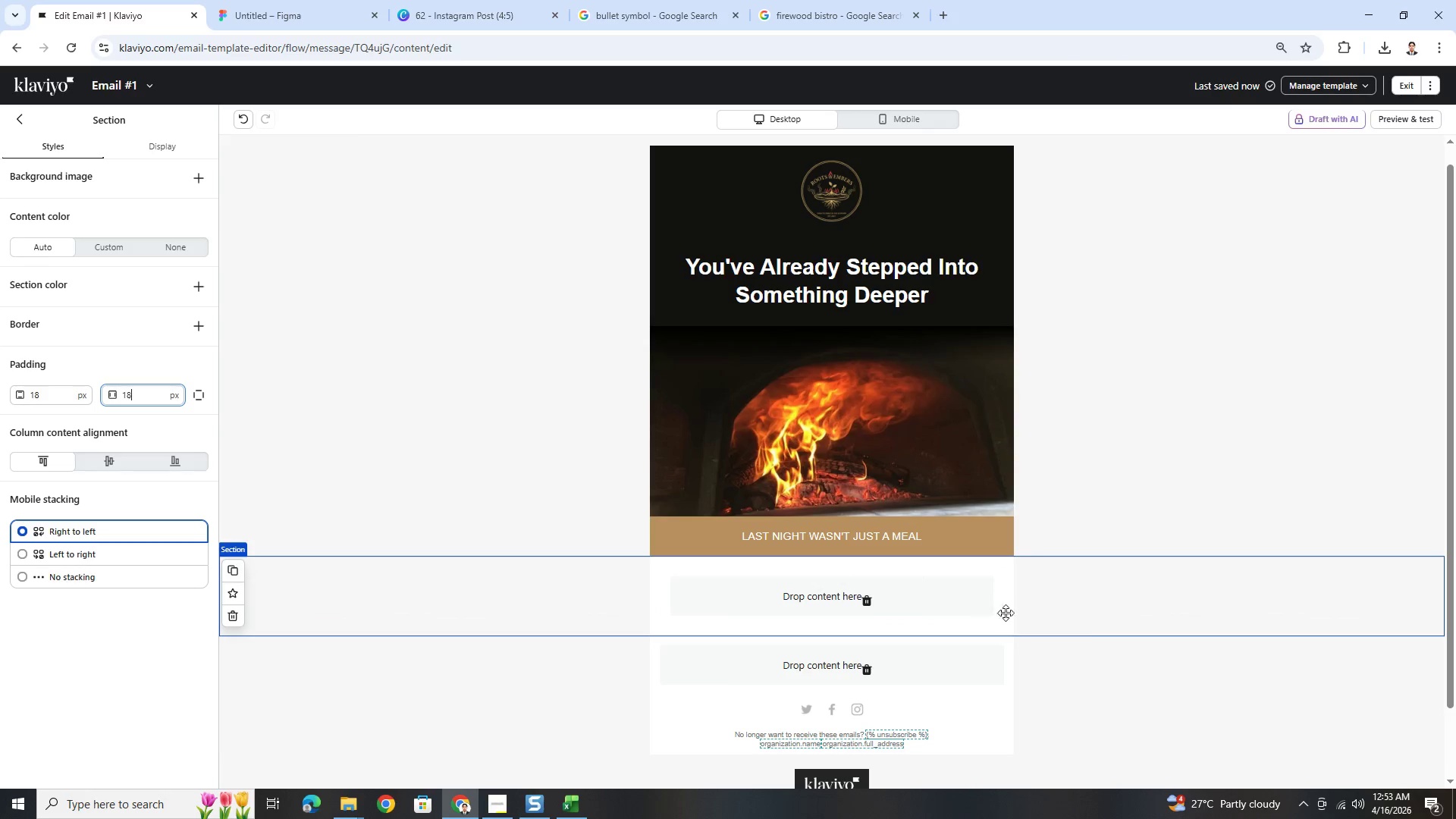 
left_click([1147, 638])
 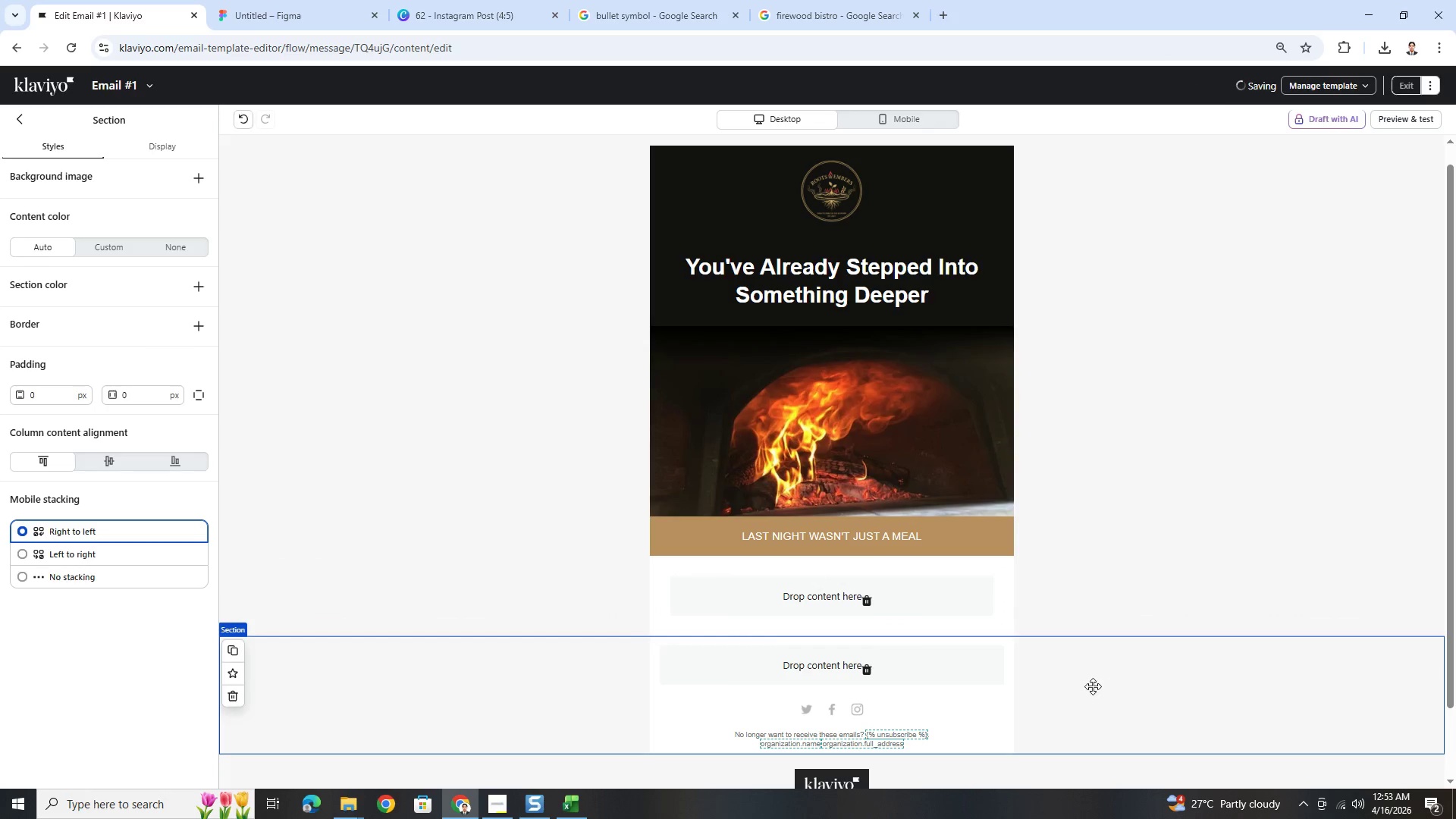 
scroll: coordinate [1089, 675], scroll_direction: down, amount: 3.0
 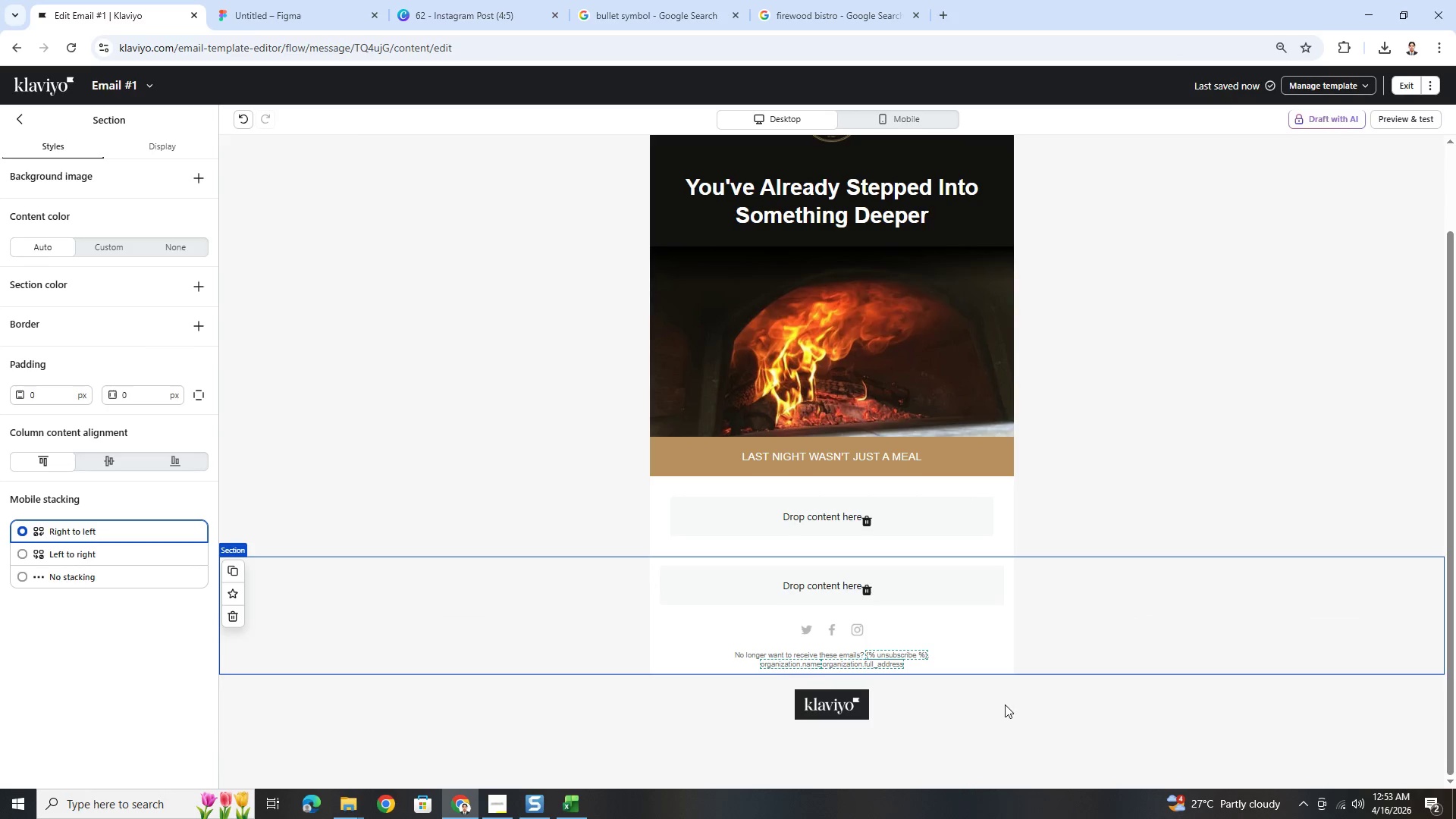 
left_click([1004, 704])
 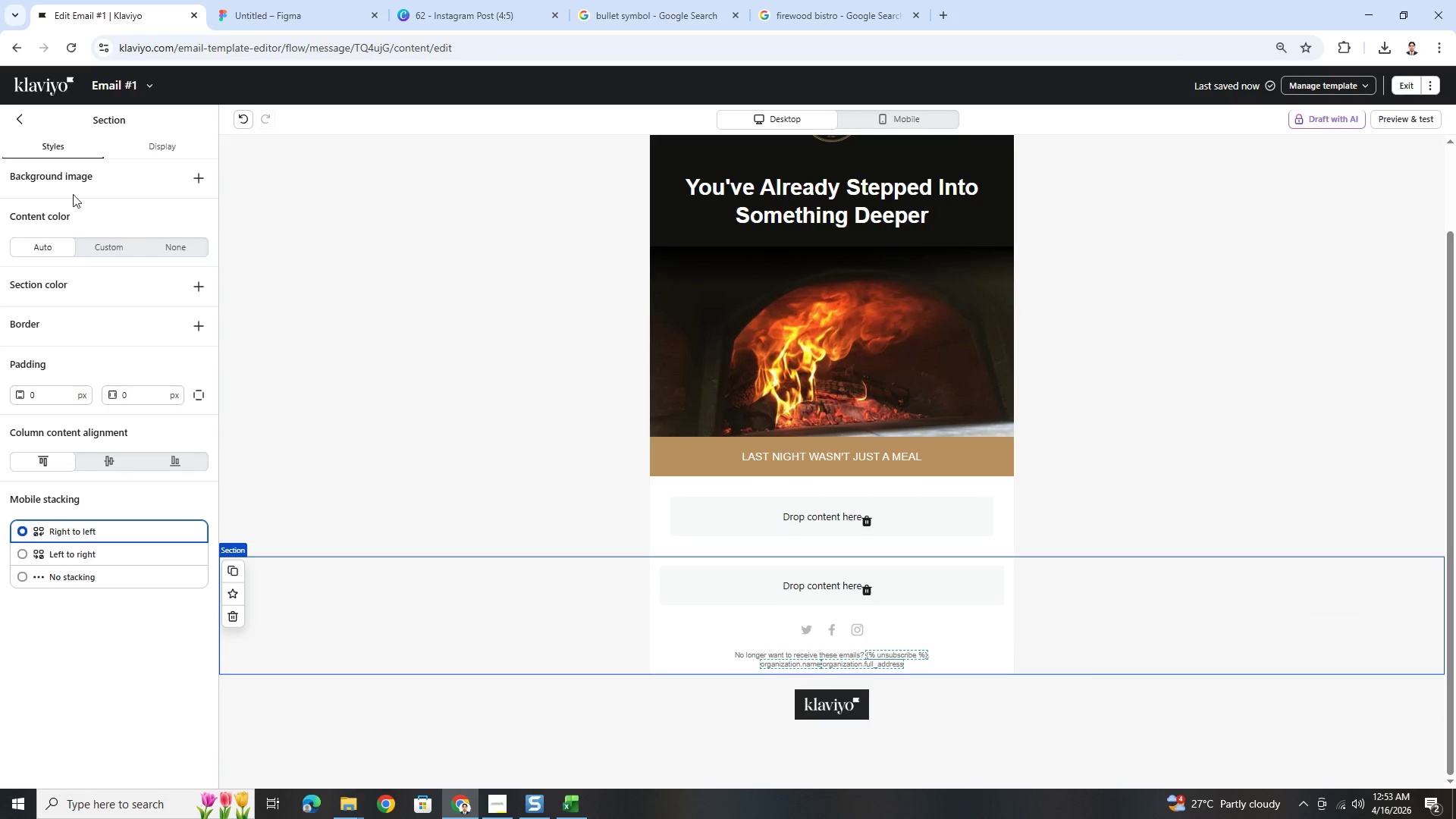 
left_click([20, 127])
 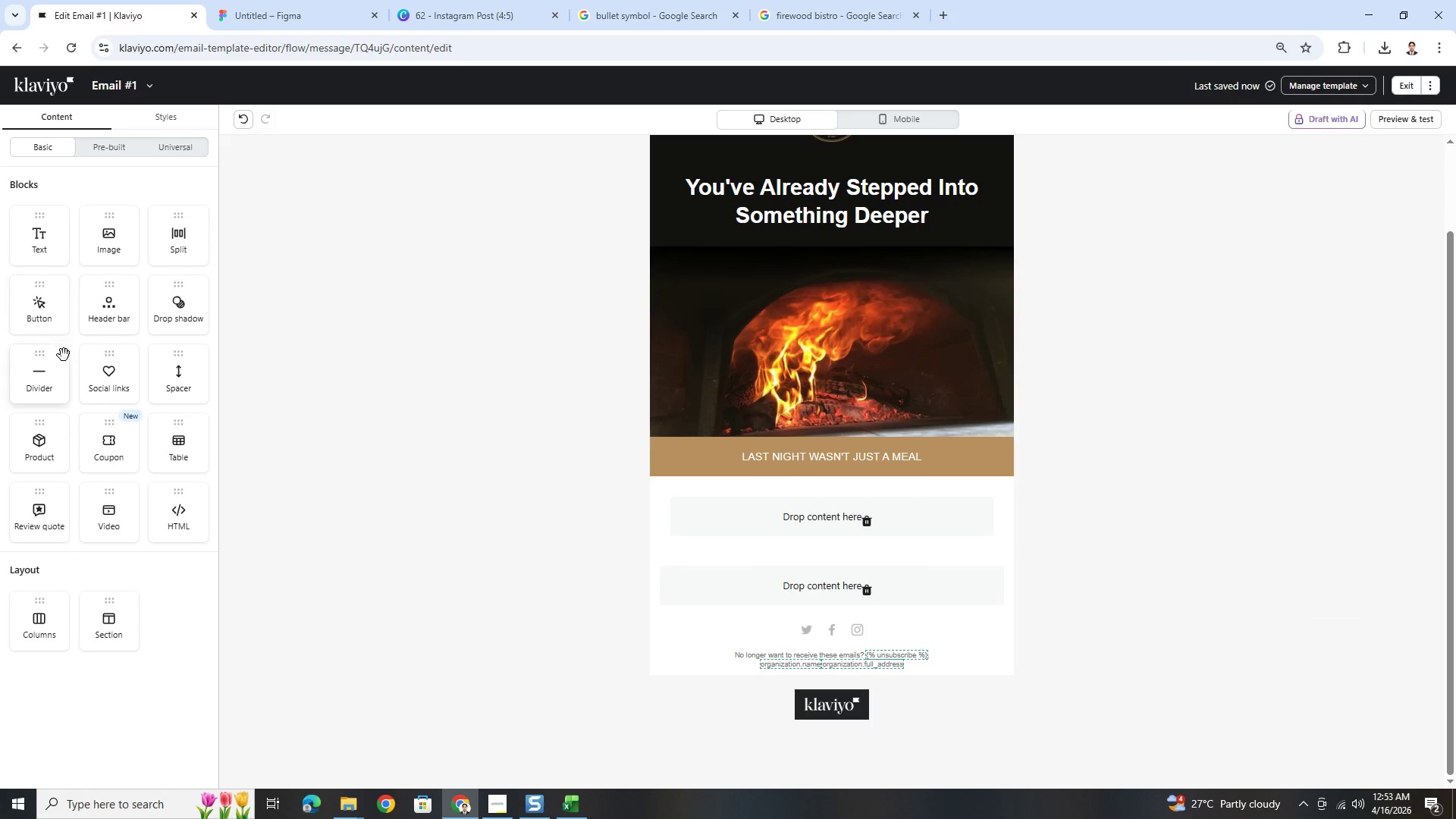 
left_click_drag(start_coordinate=[48, 253], to_coordinate=[754, 515])
 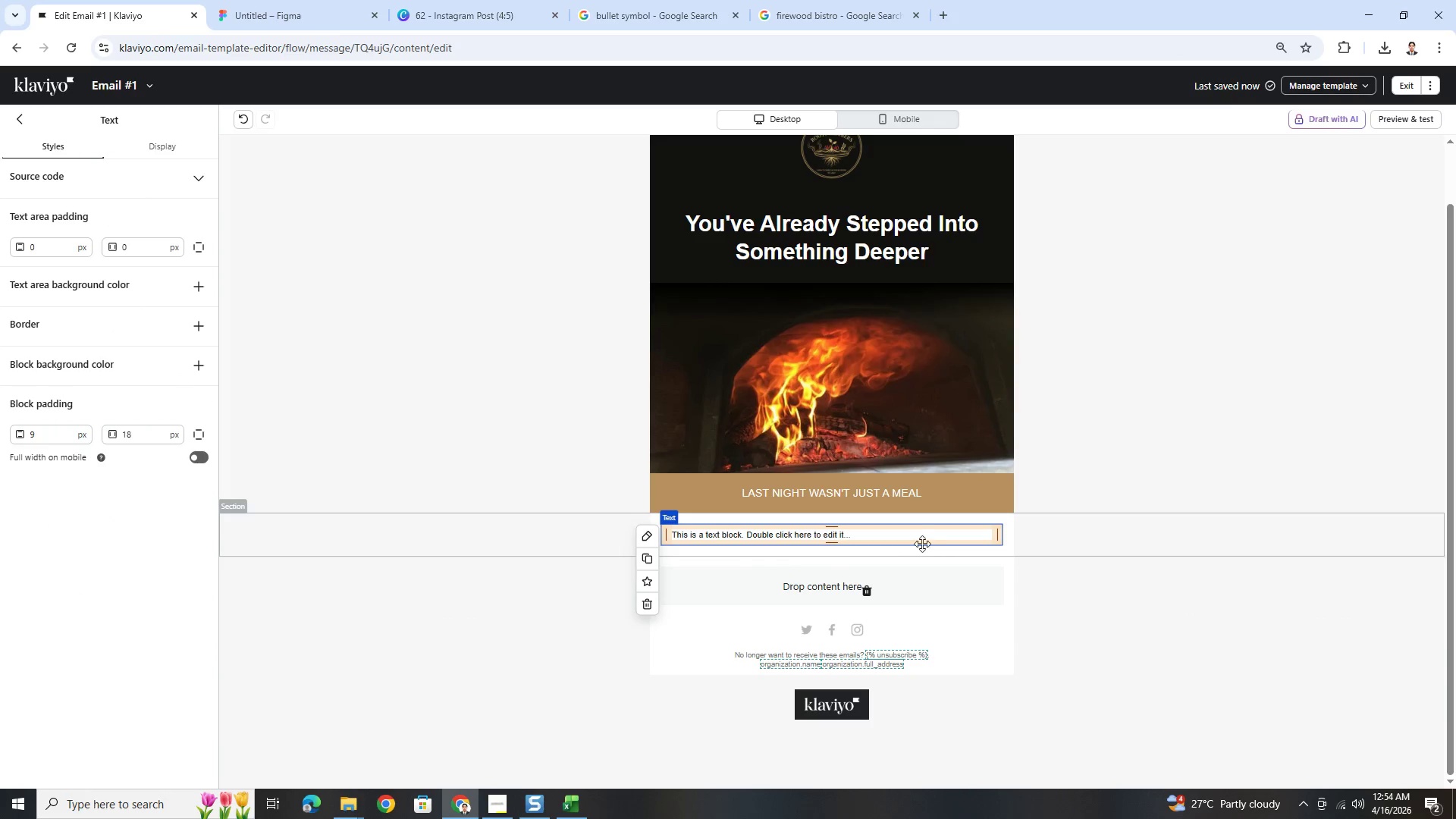 
double_click([918, 535])
 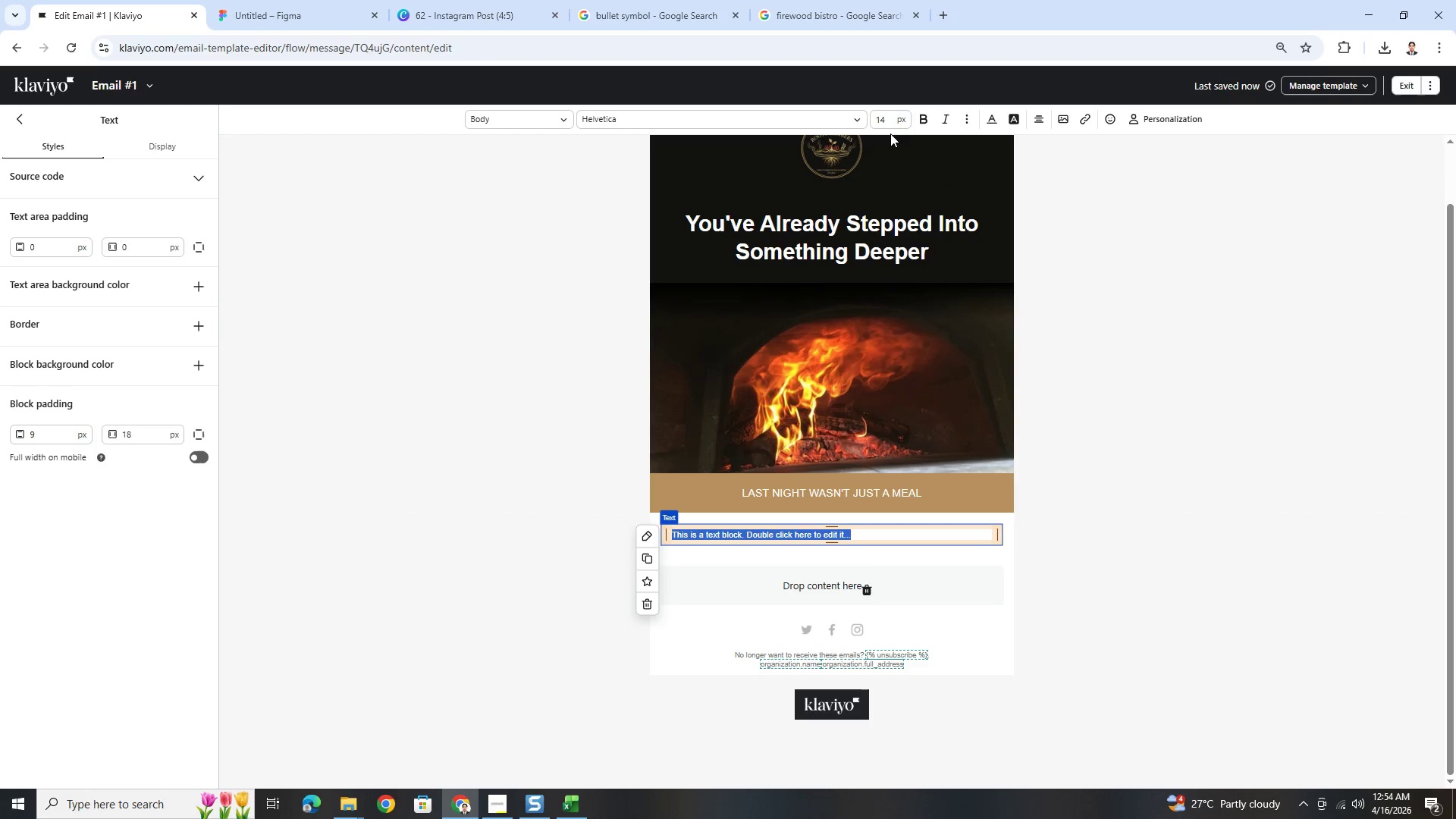 
double_click([890, 125])
 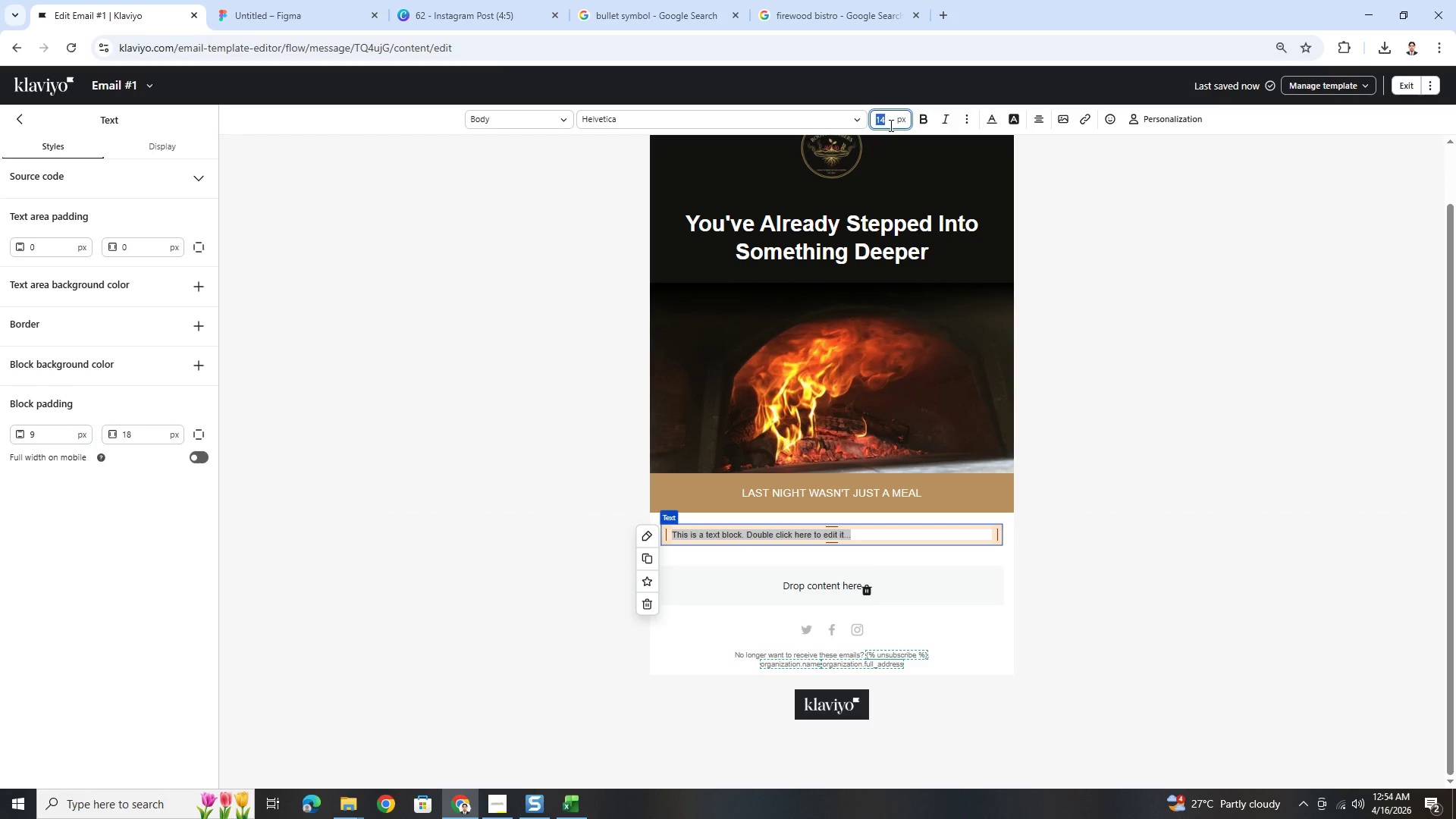 
key(Numpad1)
 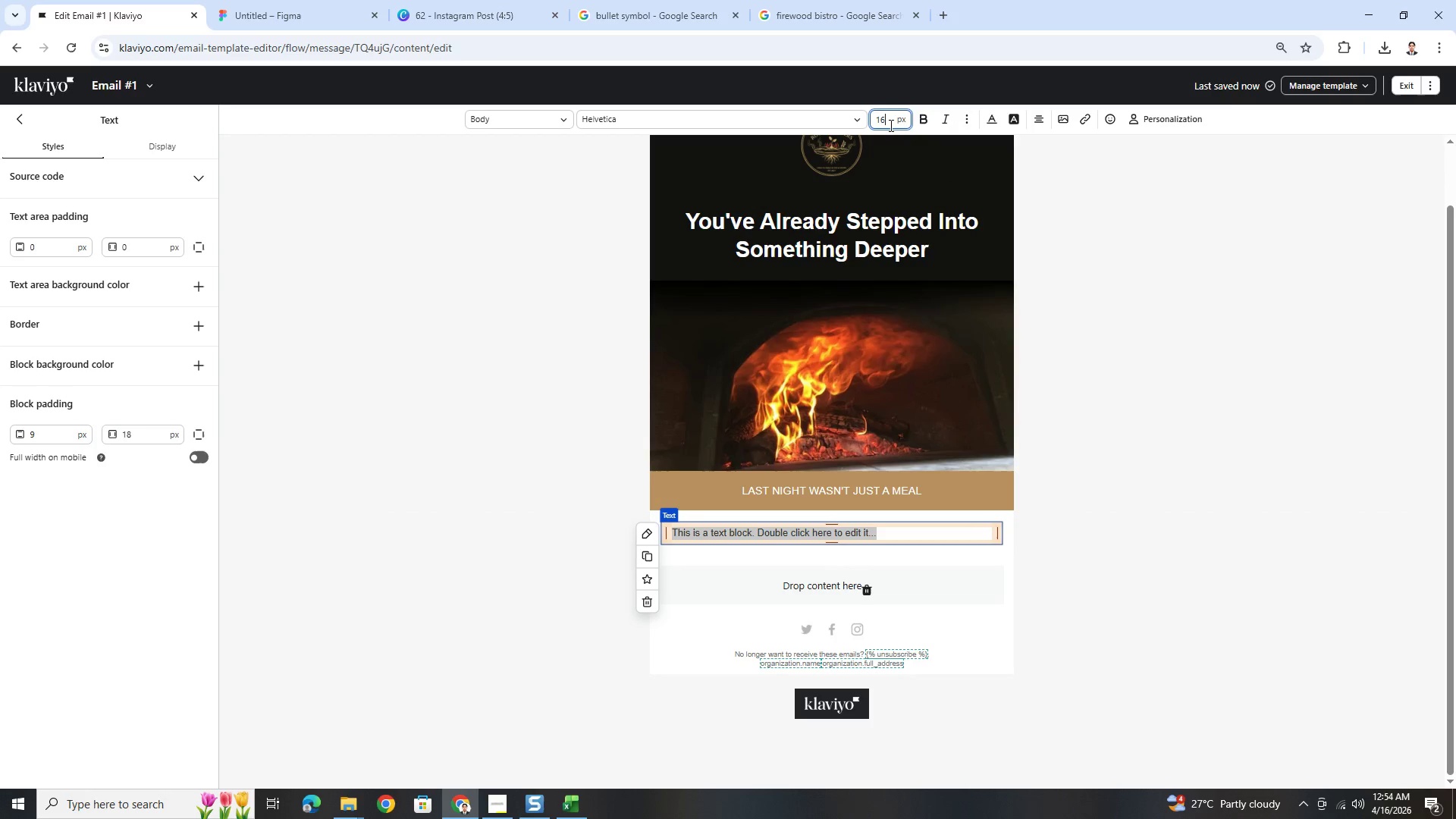 
key(Numpad6)
 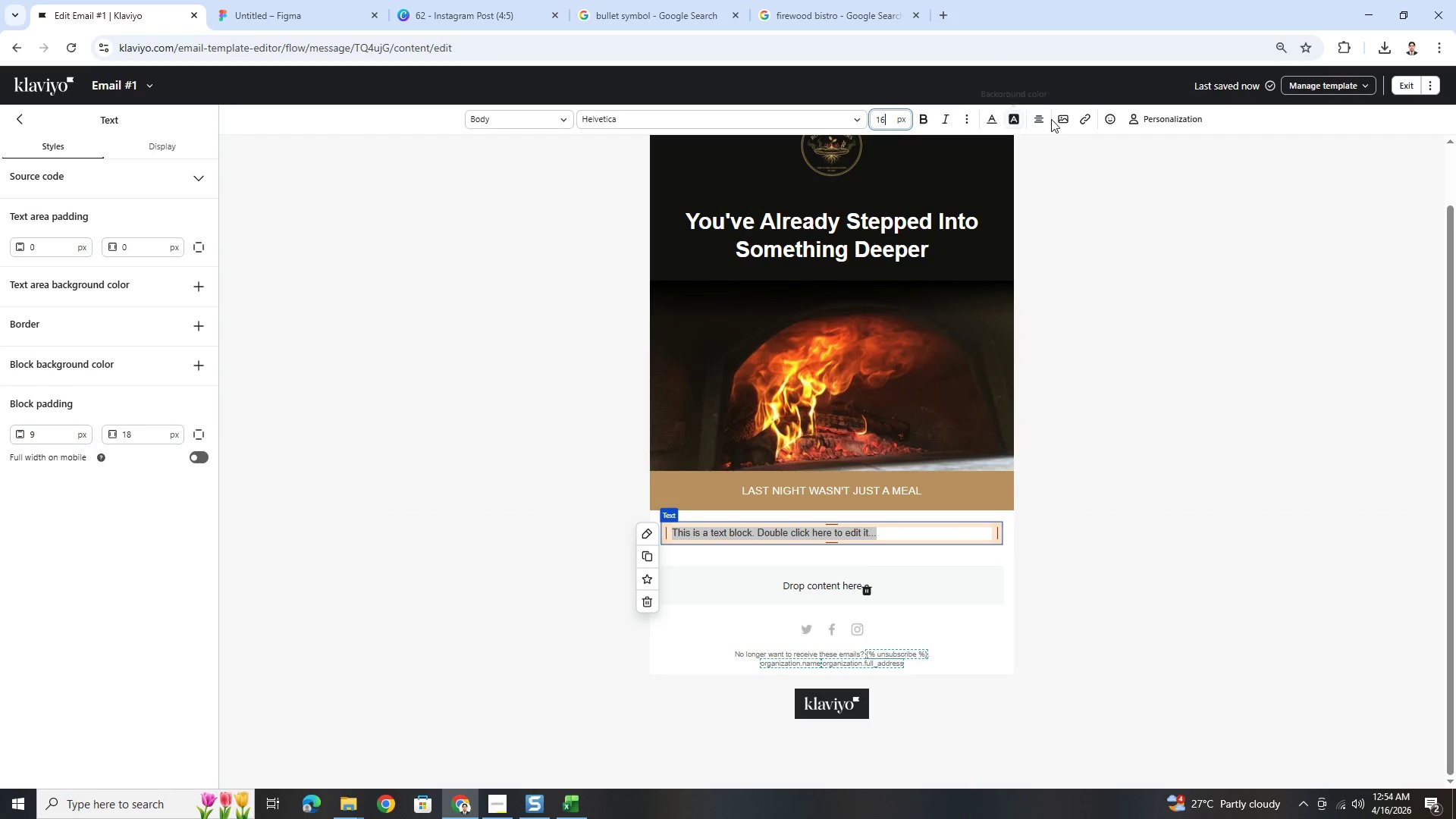 
double_click([1041, 121])
 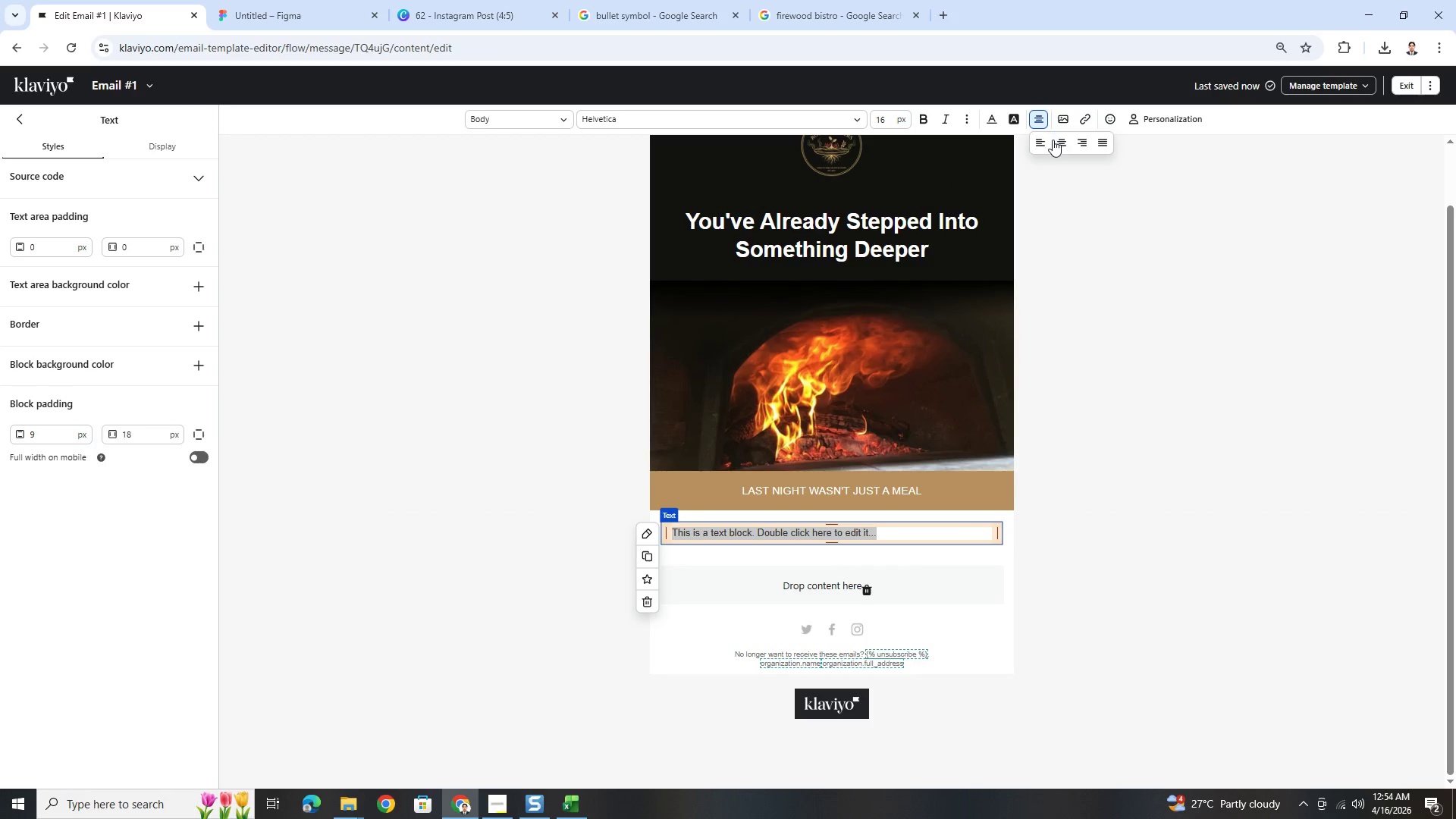 
left_click([1059, 143])
 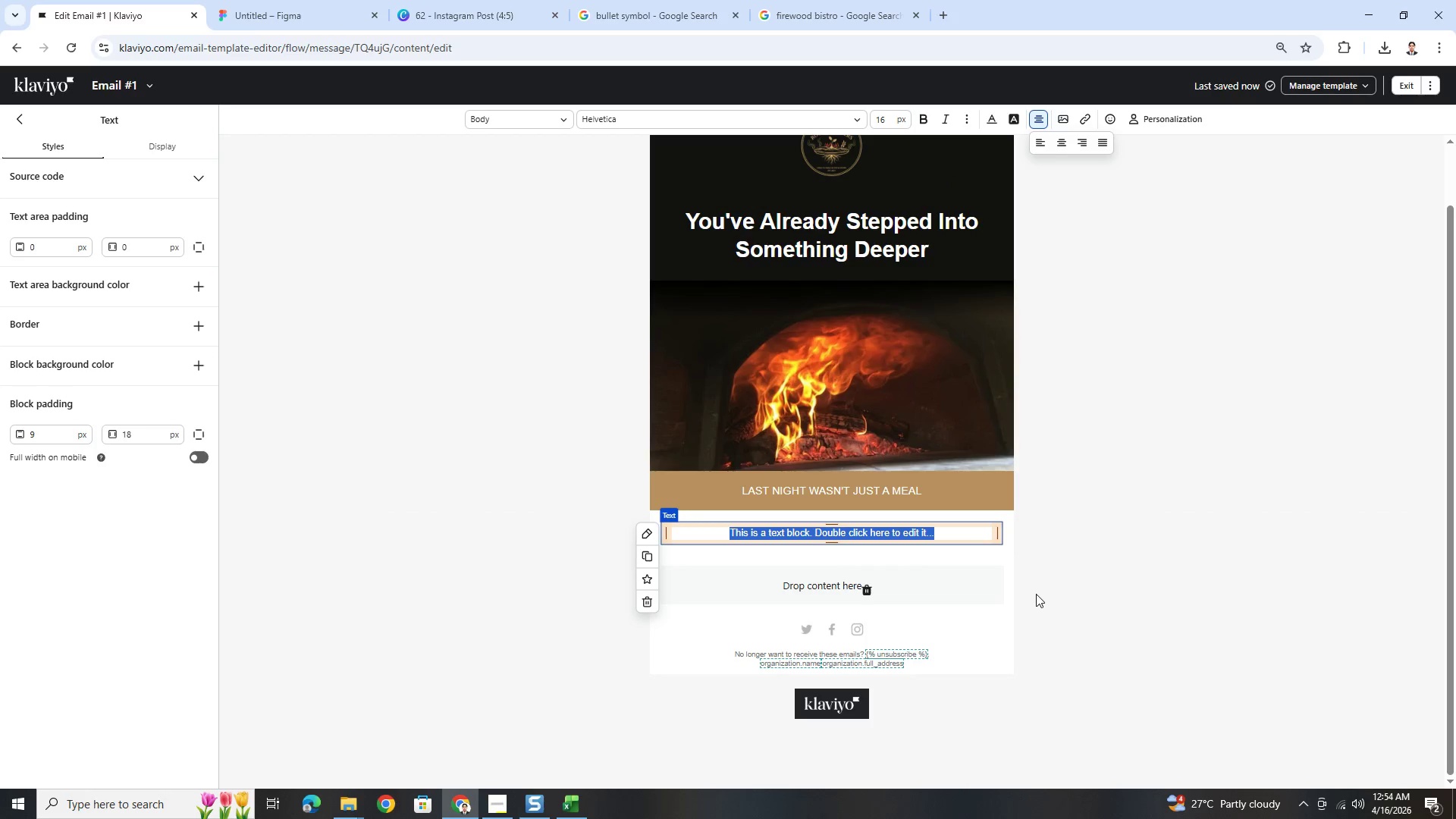 
double_click([1037, 594])
 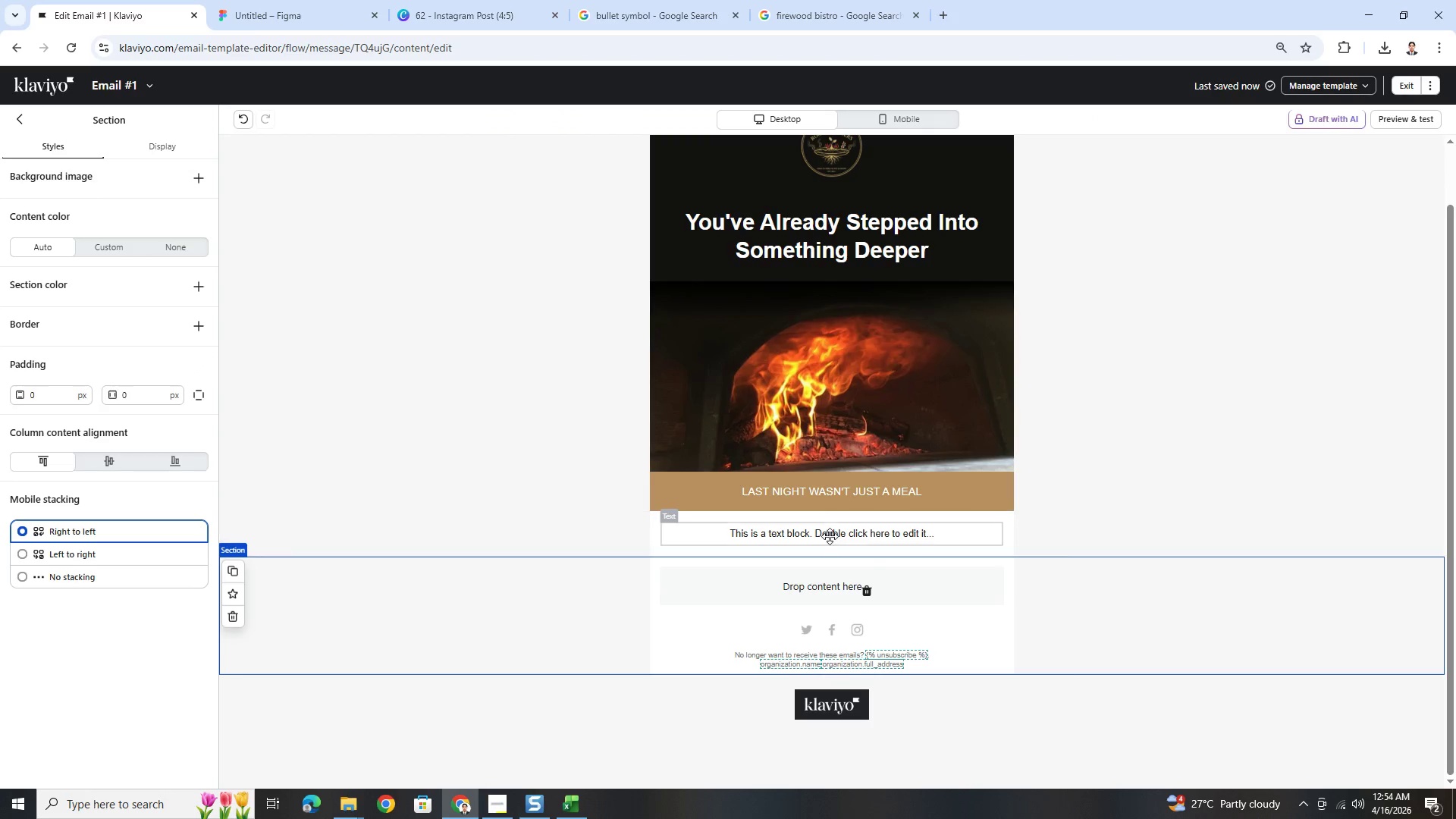 
double_click([830, 535])
 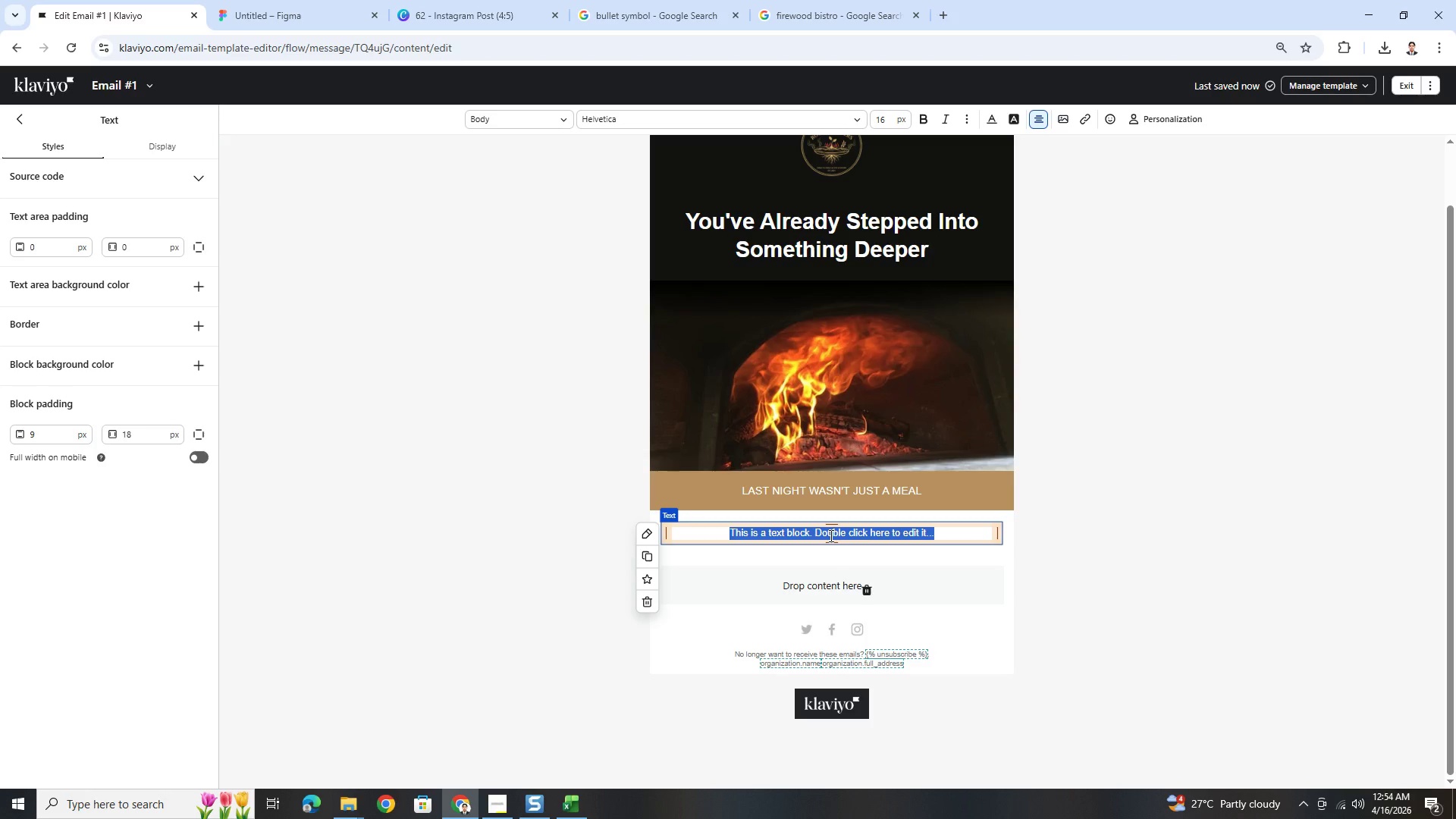 
wait(26.61)
 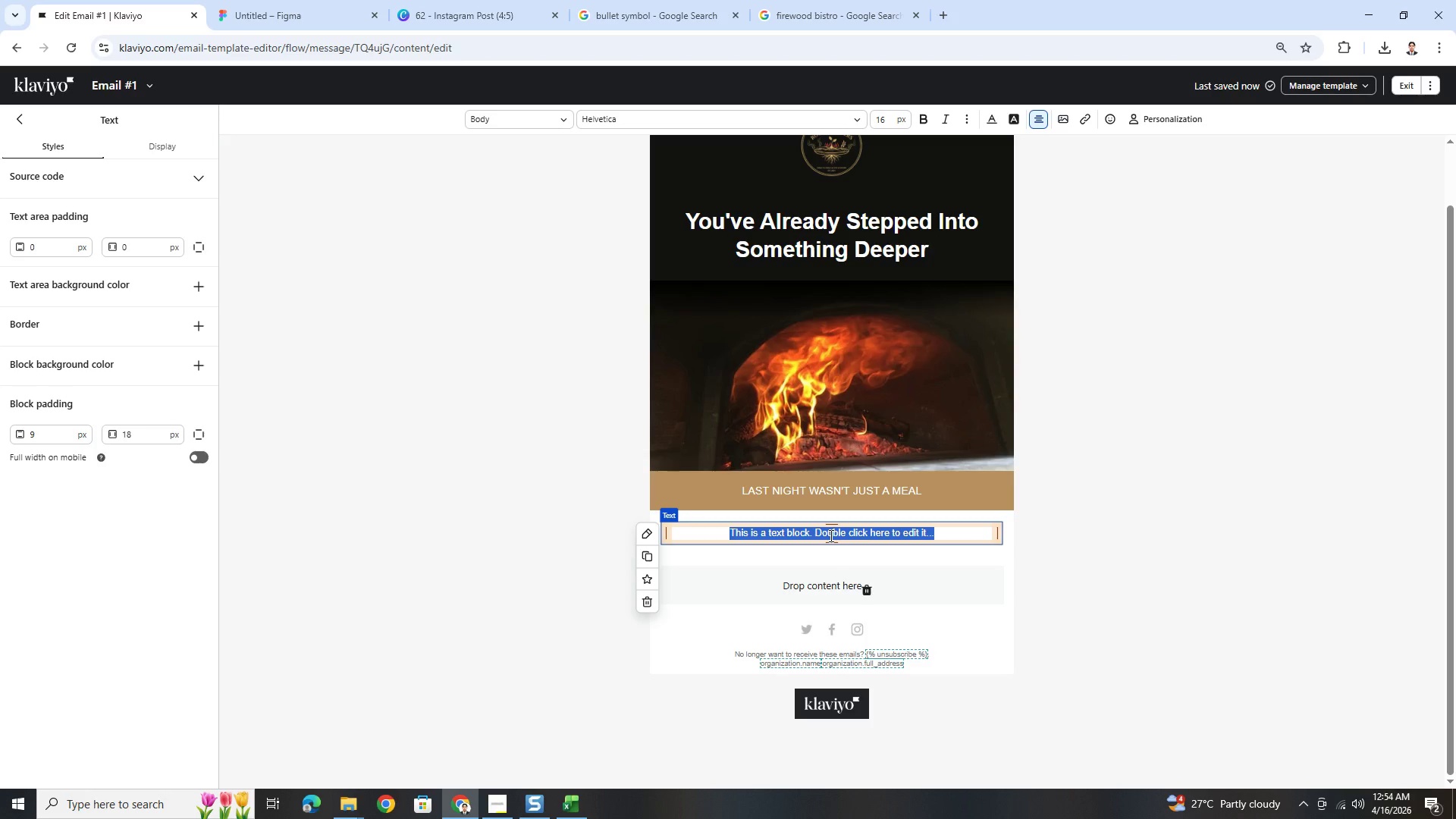 
left_click([504, 811])